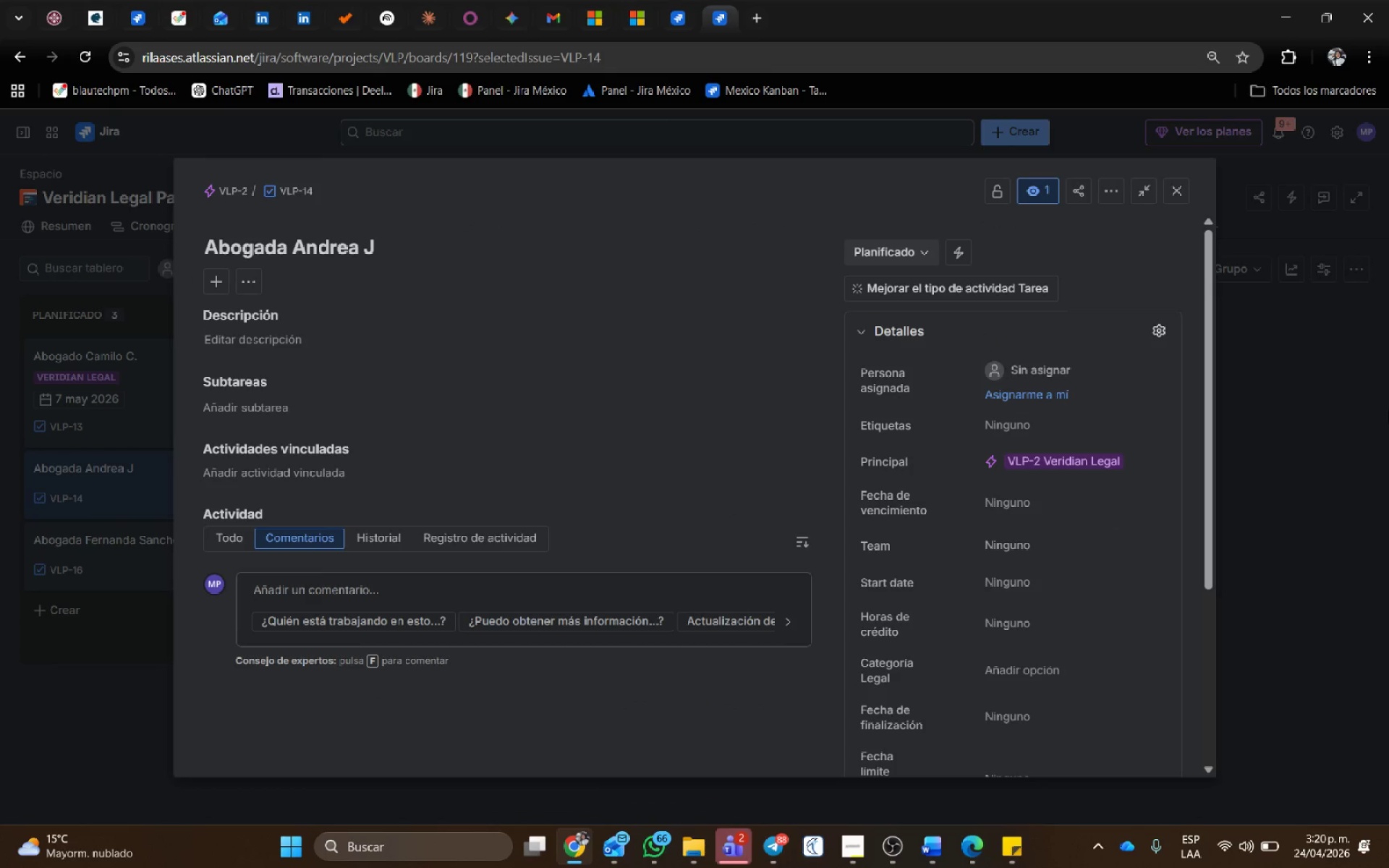 
scroll: coordinate [1061, 546], scroll_direction: down, amount: 3.0
 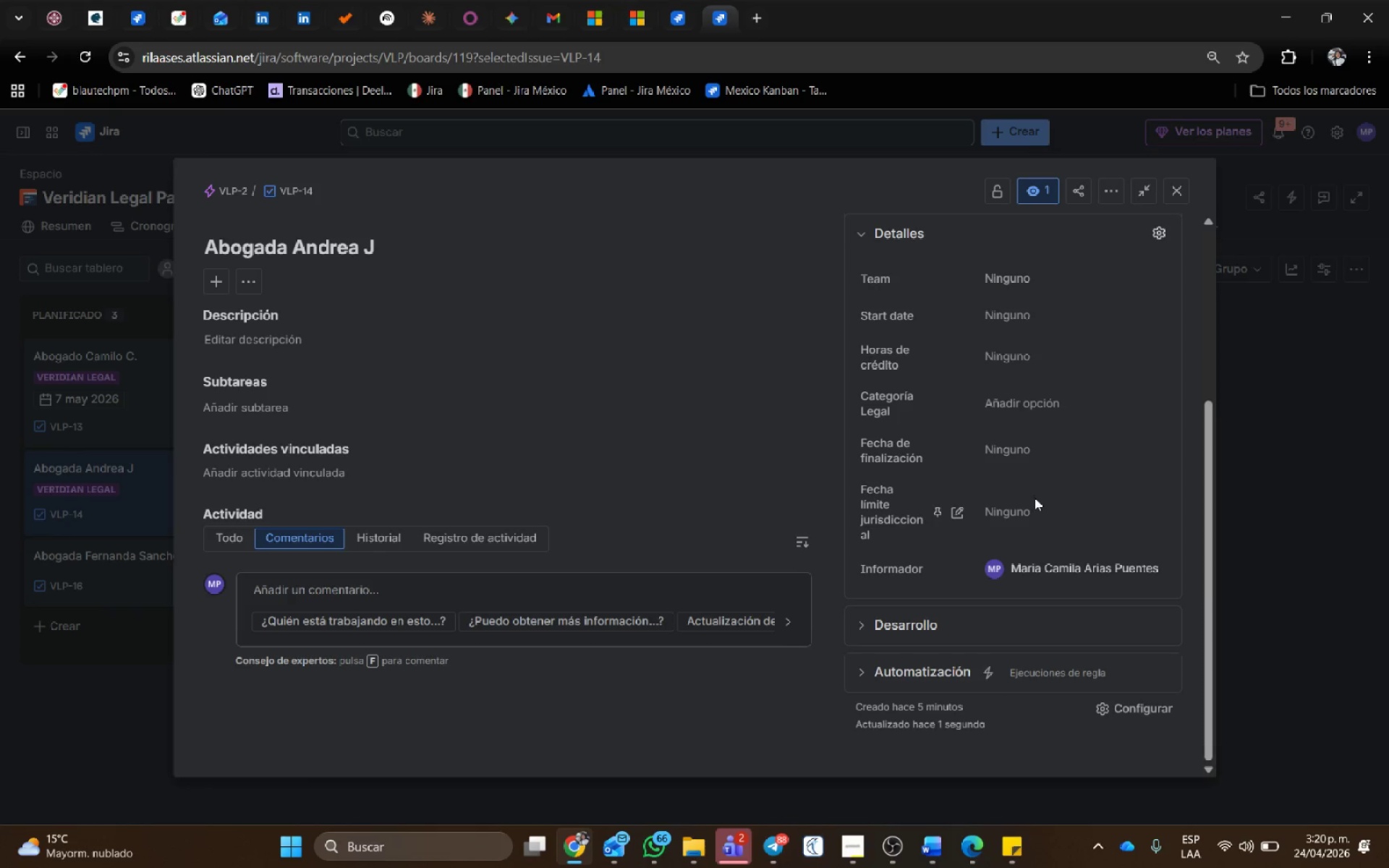 
double_click([1037, 515])
 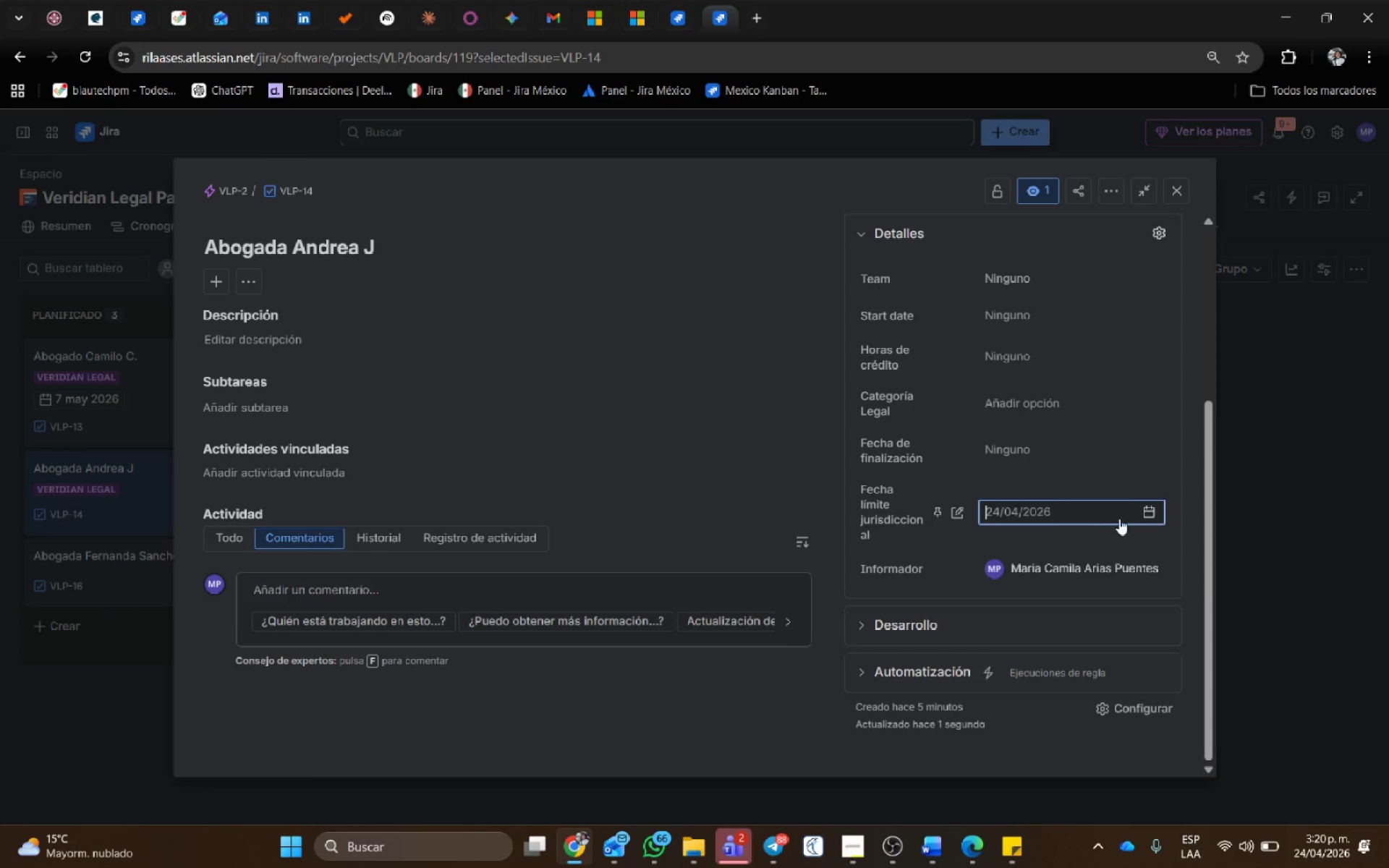 
mouse_move([1147, 529])
 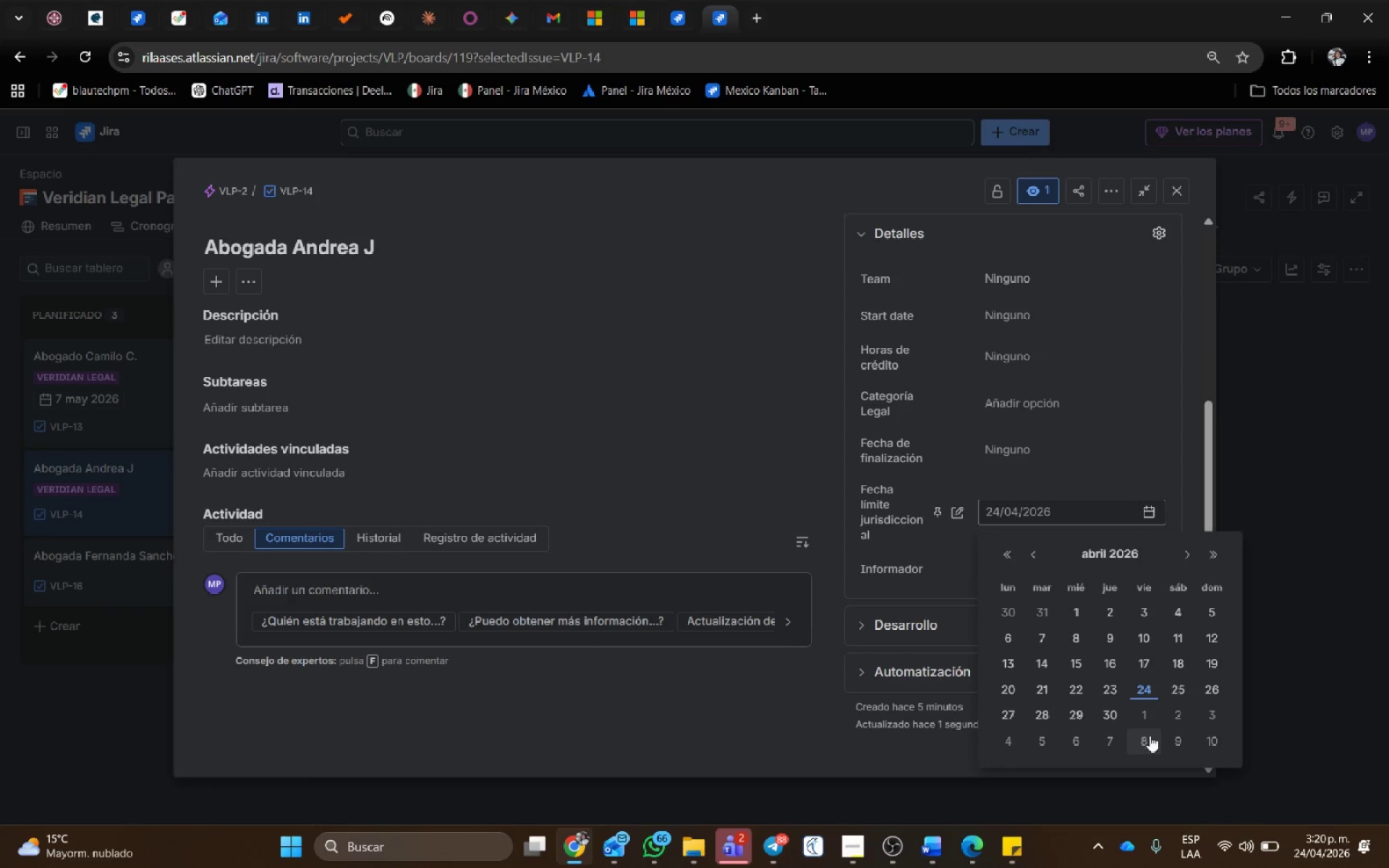 
left_click([1150, 739])
 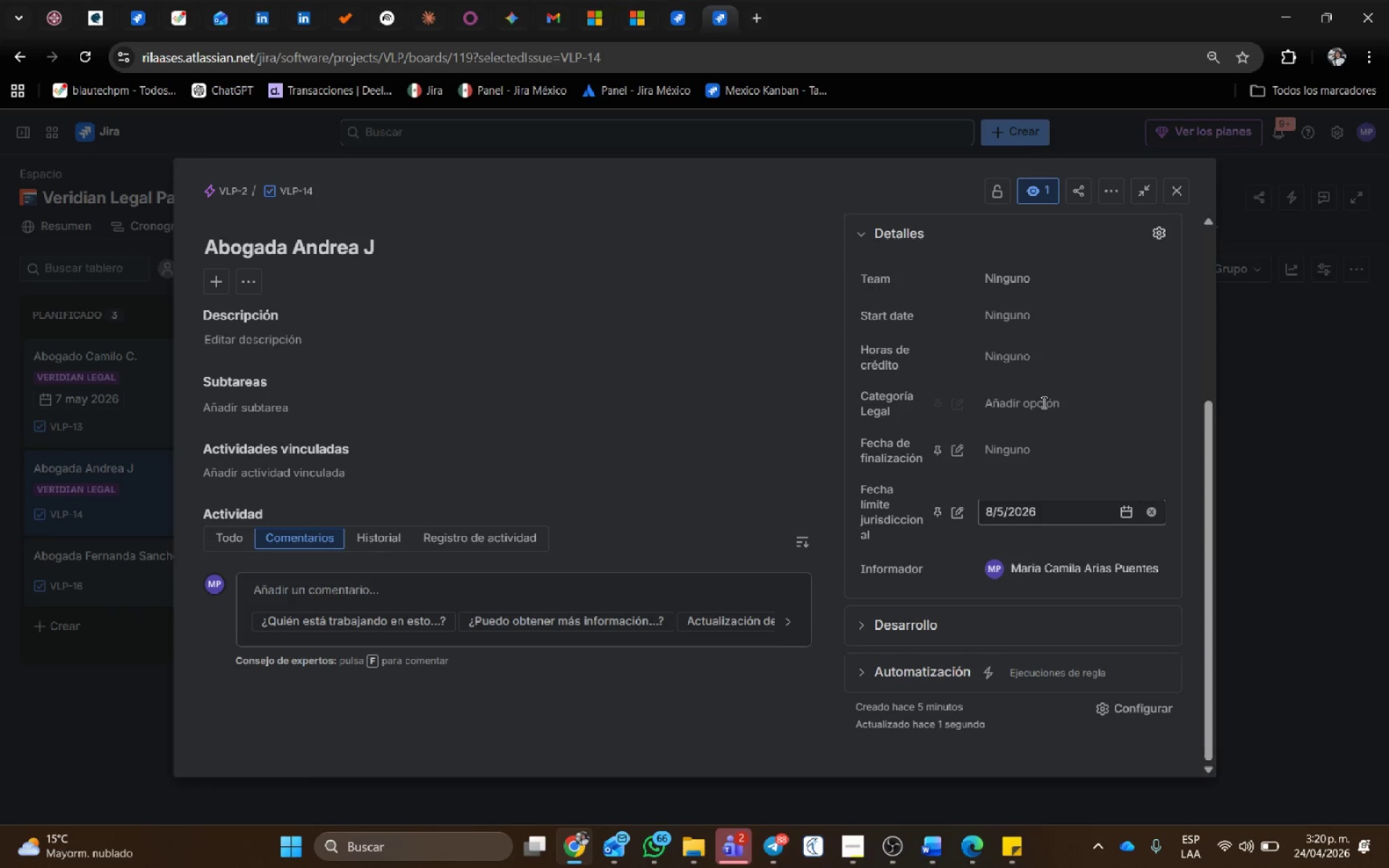 
left_click([1045, 393])
 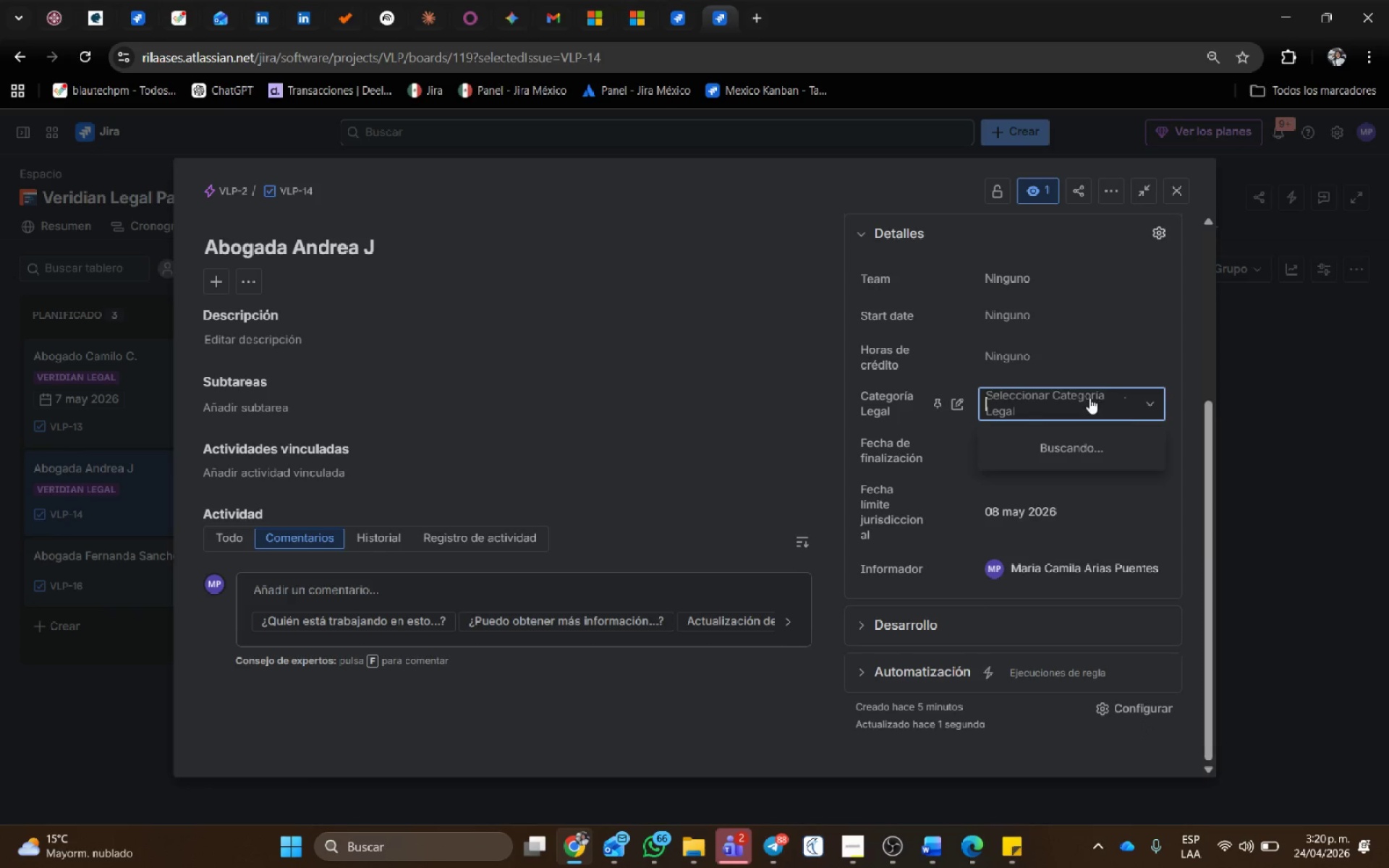 
mouse_move([1131, 433])
 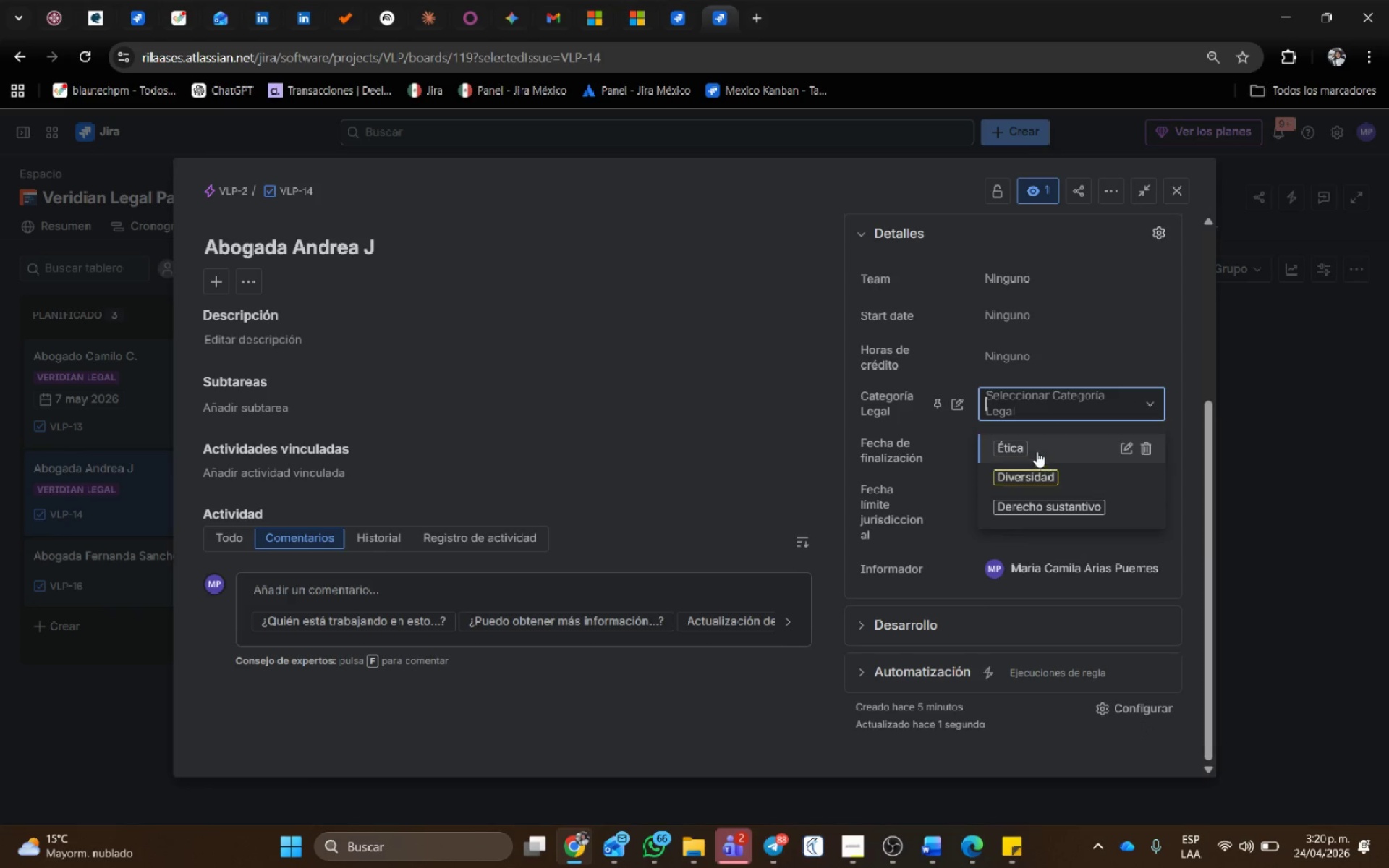 
left_click([1032, 448])
 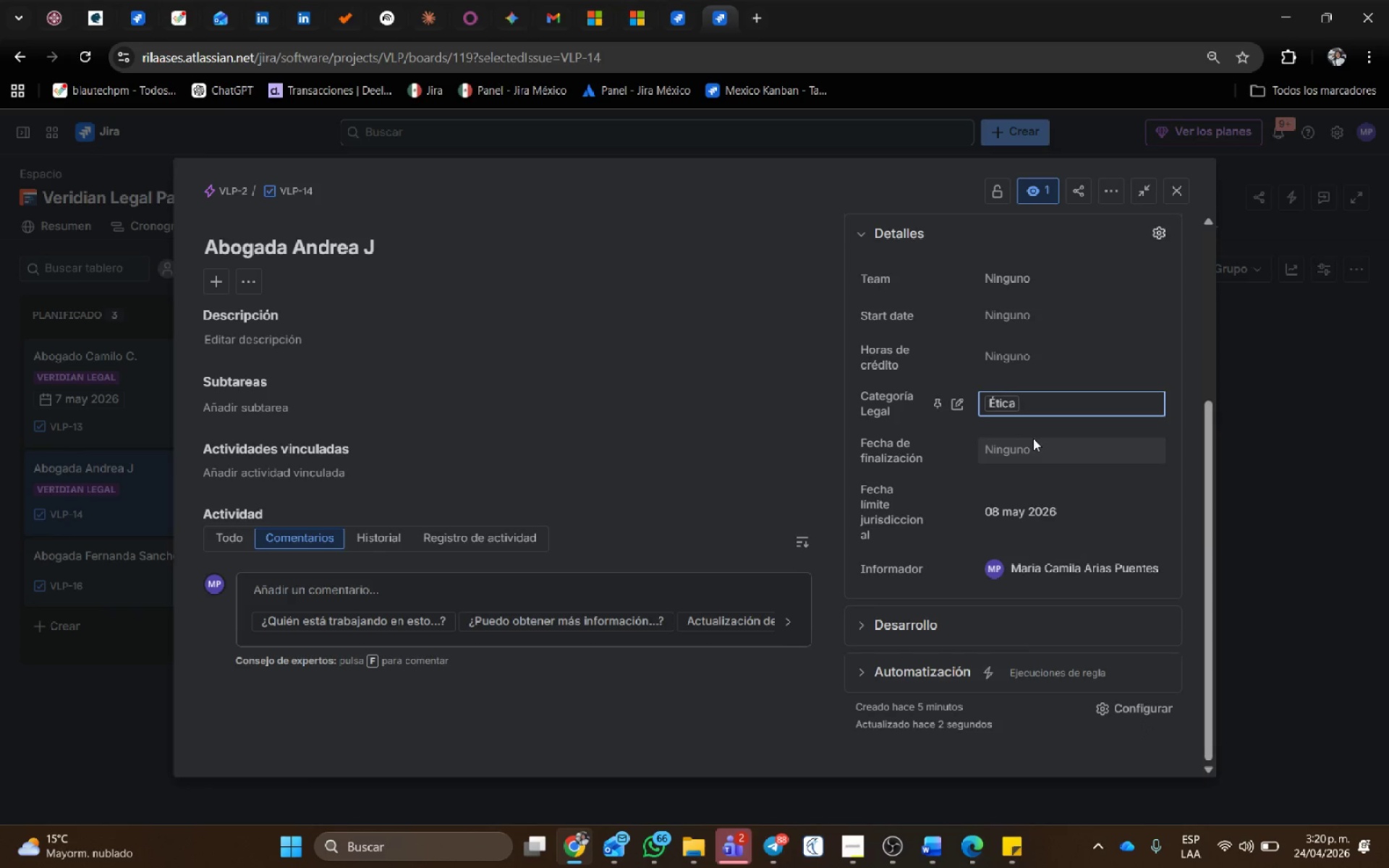 
scroll: coordinate [1033, 438], scroll_direction: up, amount: 2.0
 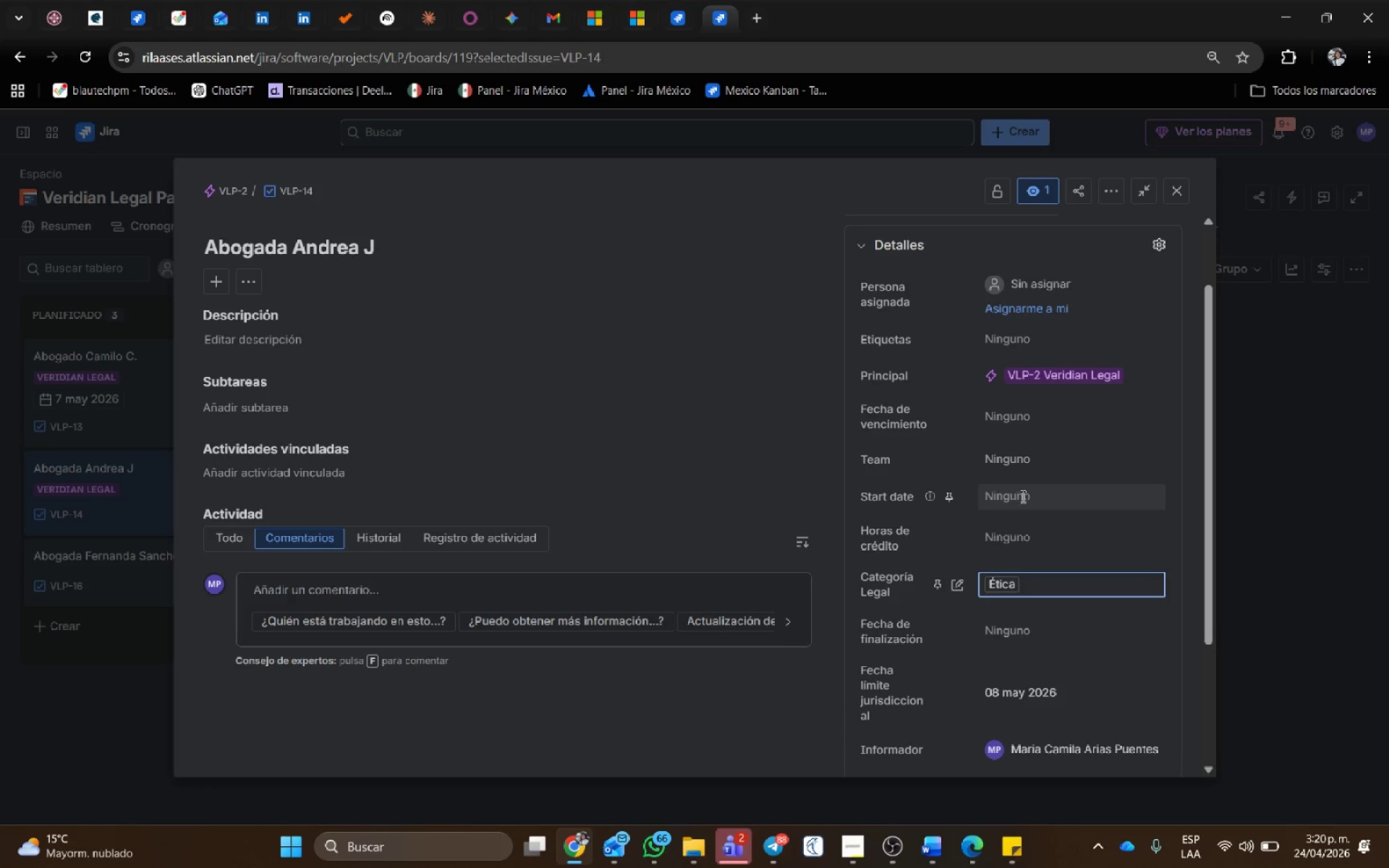 
left_click([1021, 496])
 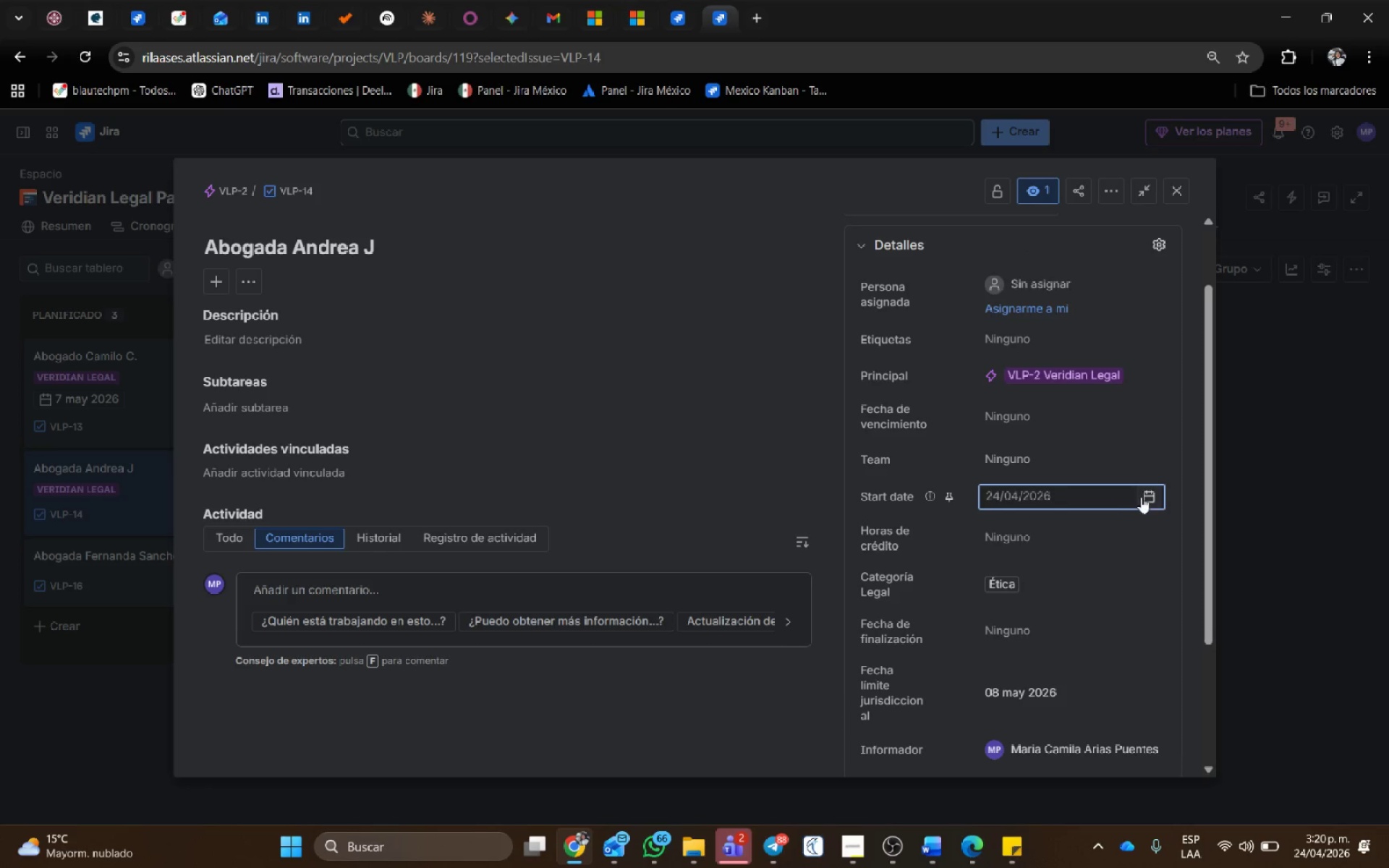 
left_click([1147, 500])
 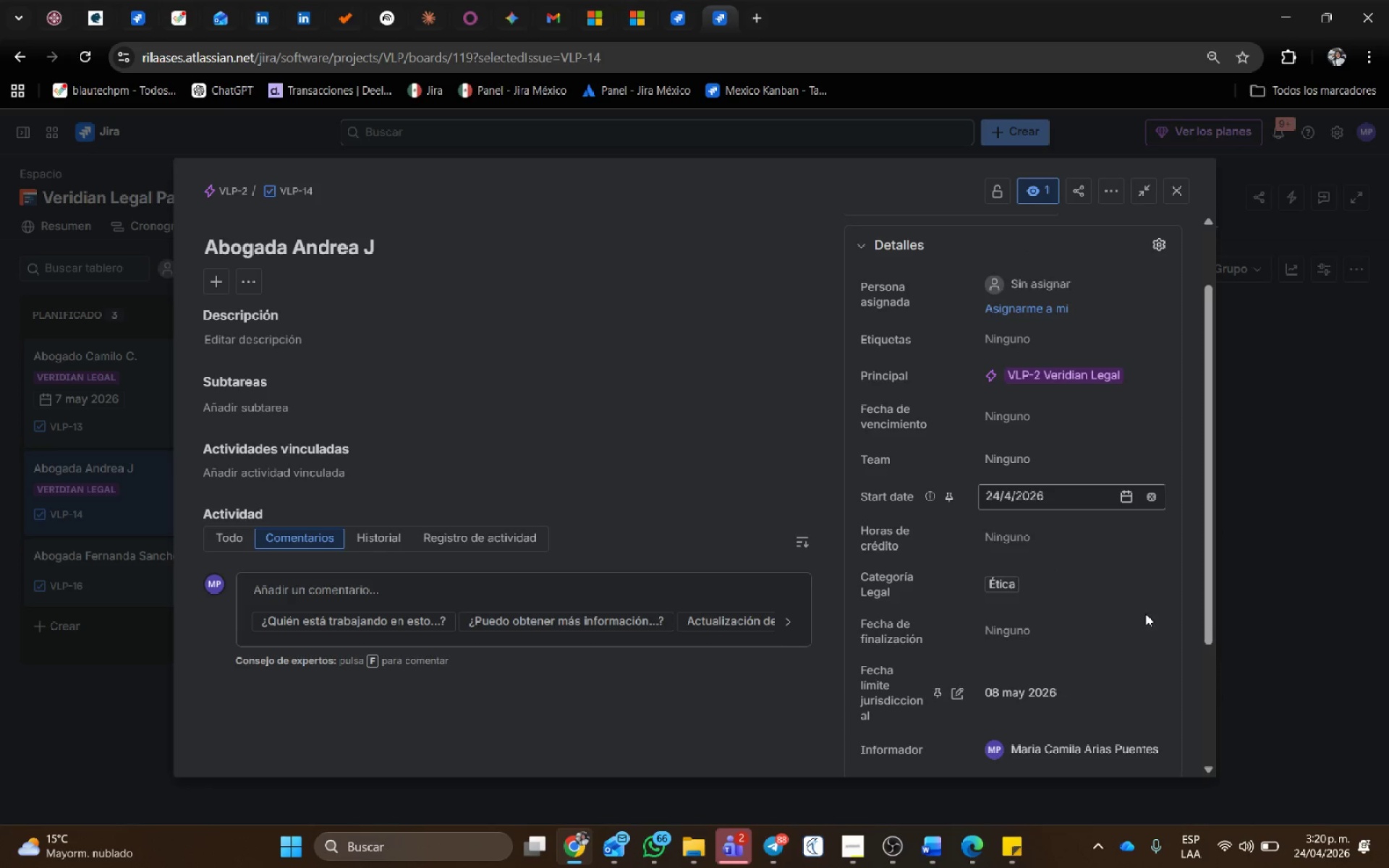 
left_click([1096, 421])
 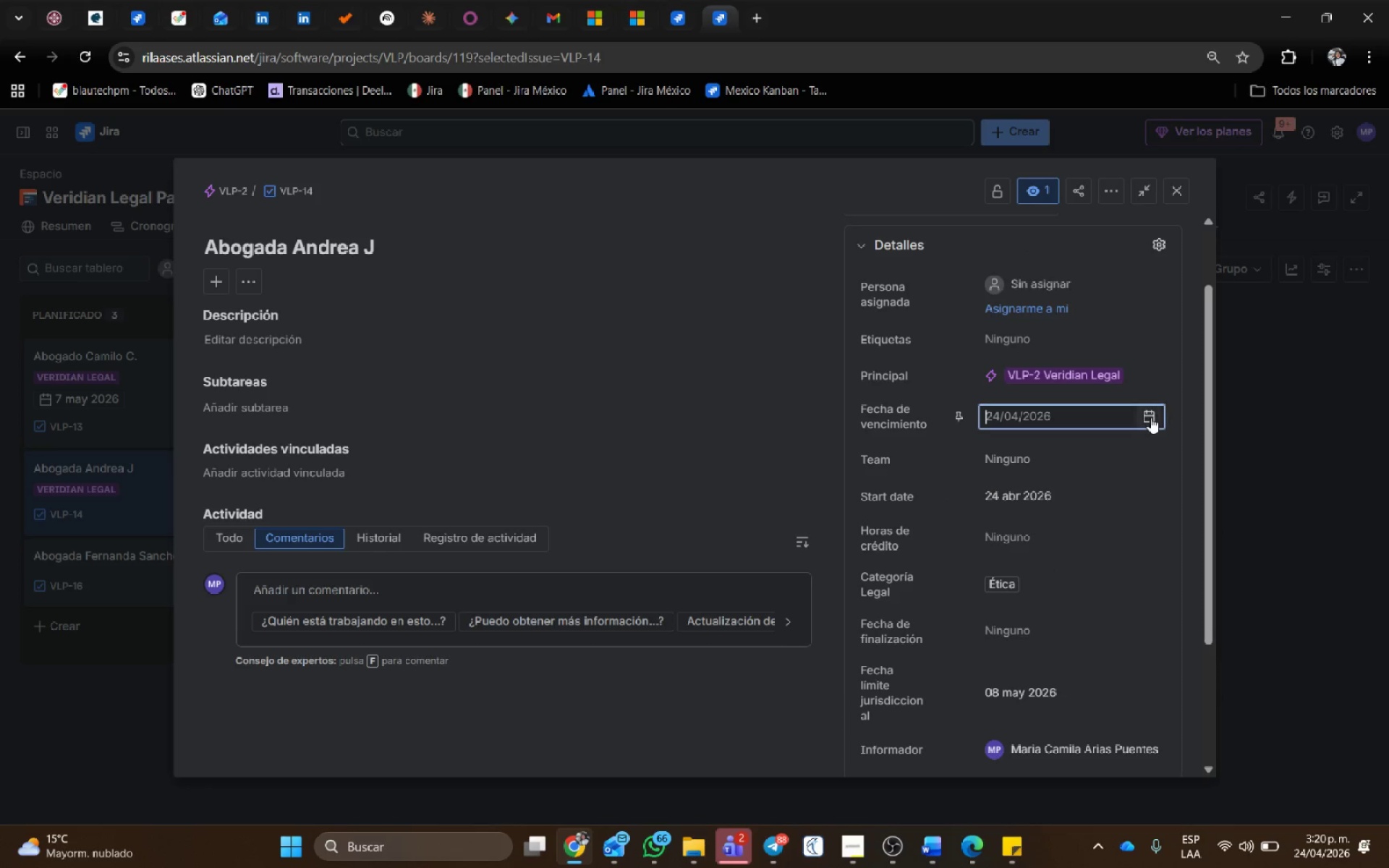 
left_click([1150, 417])
 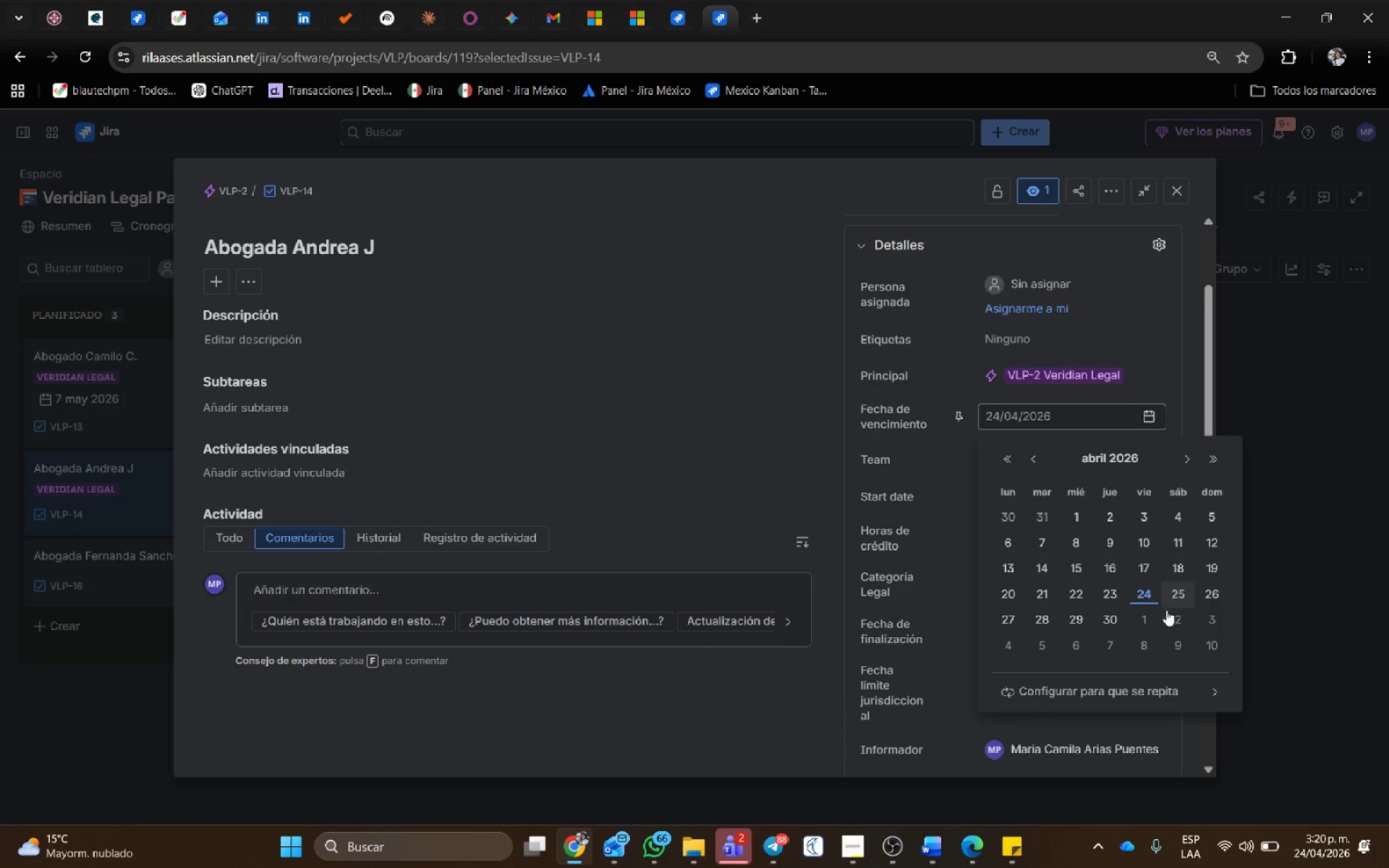 
wait(5.72)
 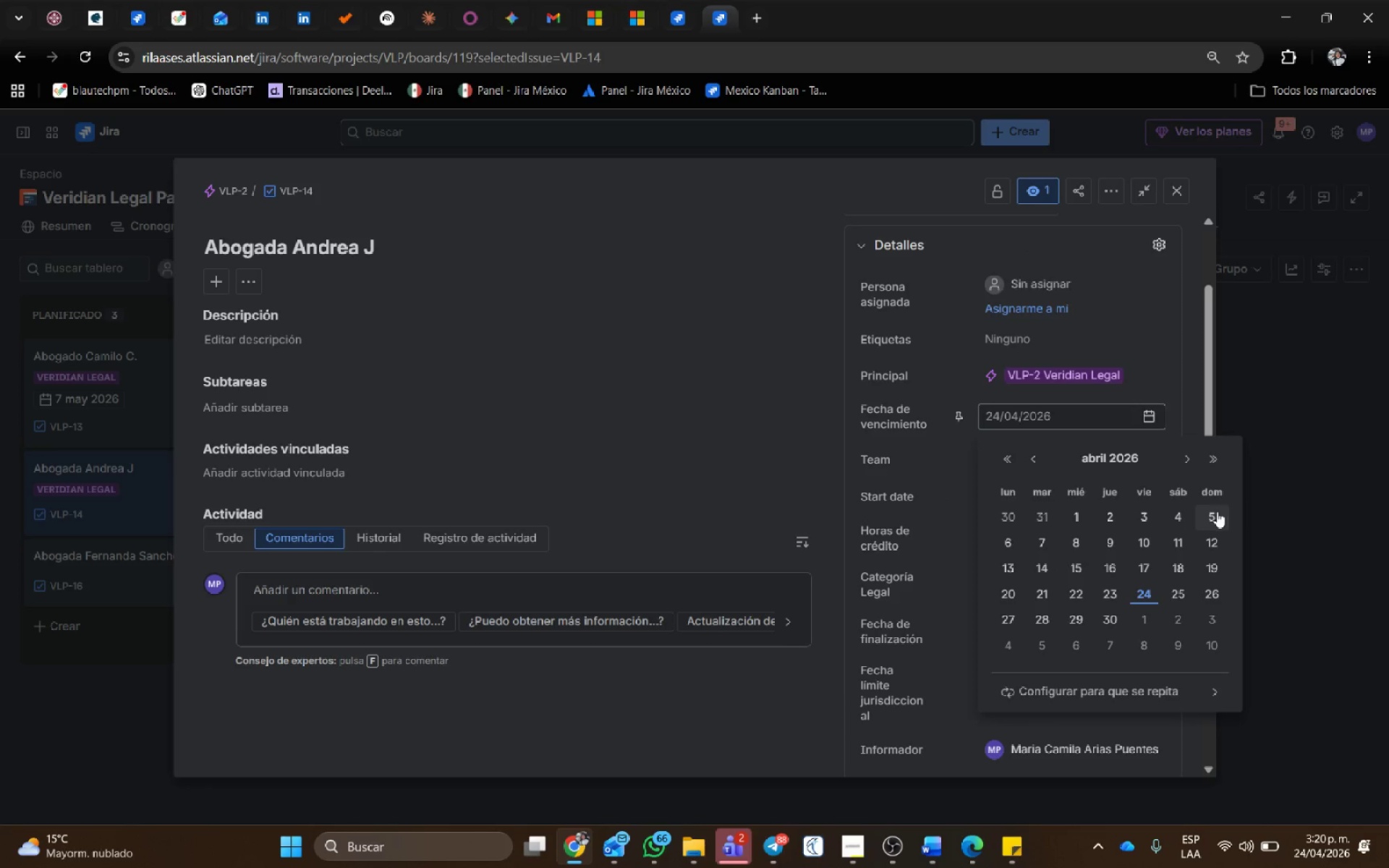 
left_click([1175, 642])
 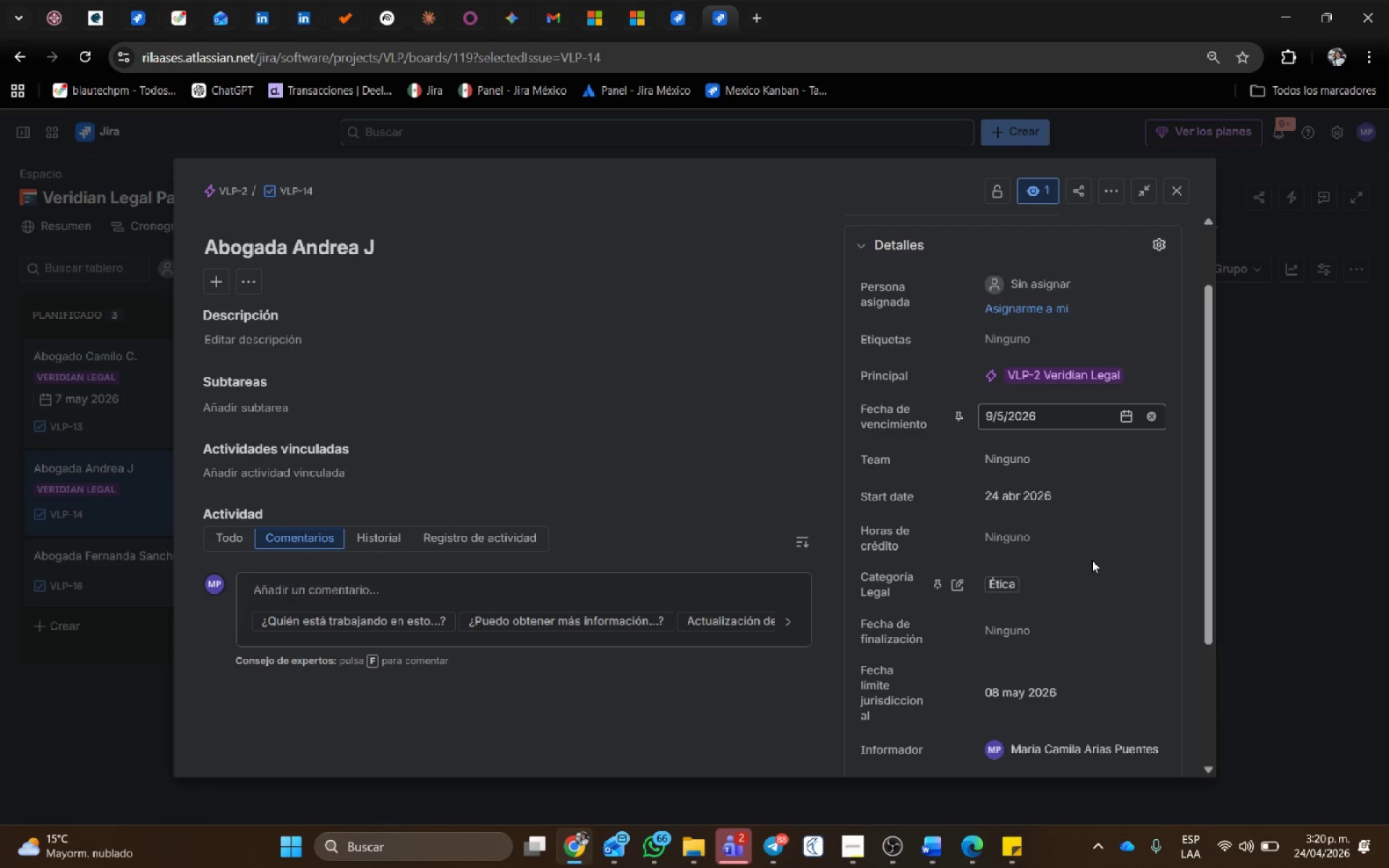 
scroll: coordinate [1087, 554], scroll_direction: down, amount: 1.0
 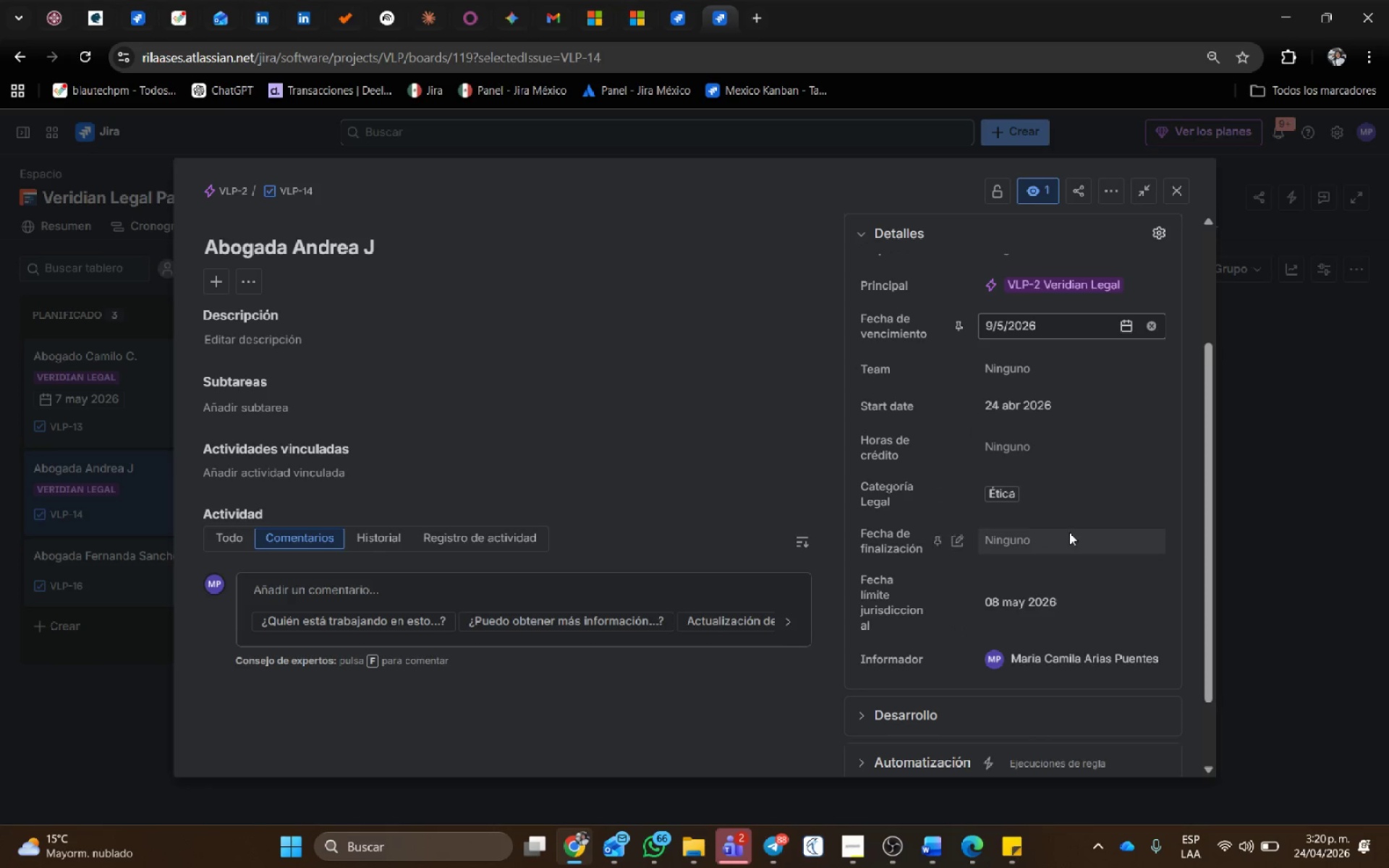 
left_click([1069, 532])
 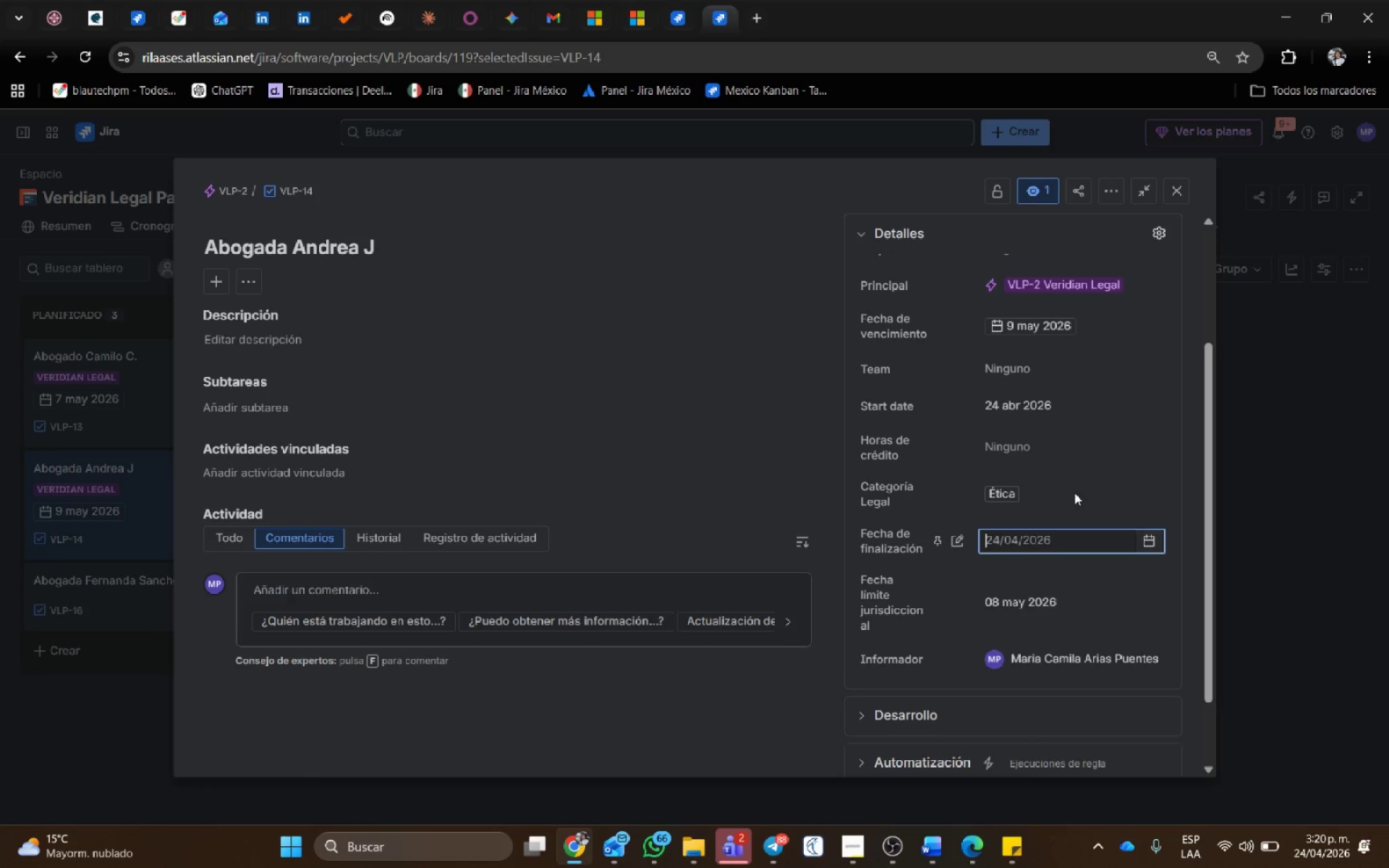 
left_click([1066, 451])
 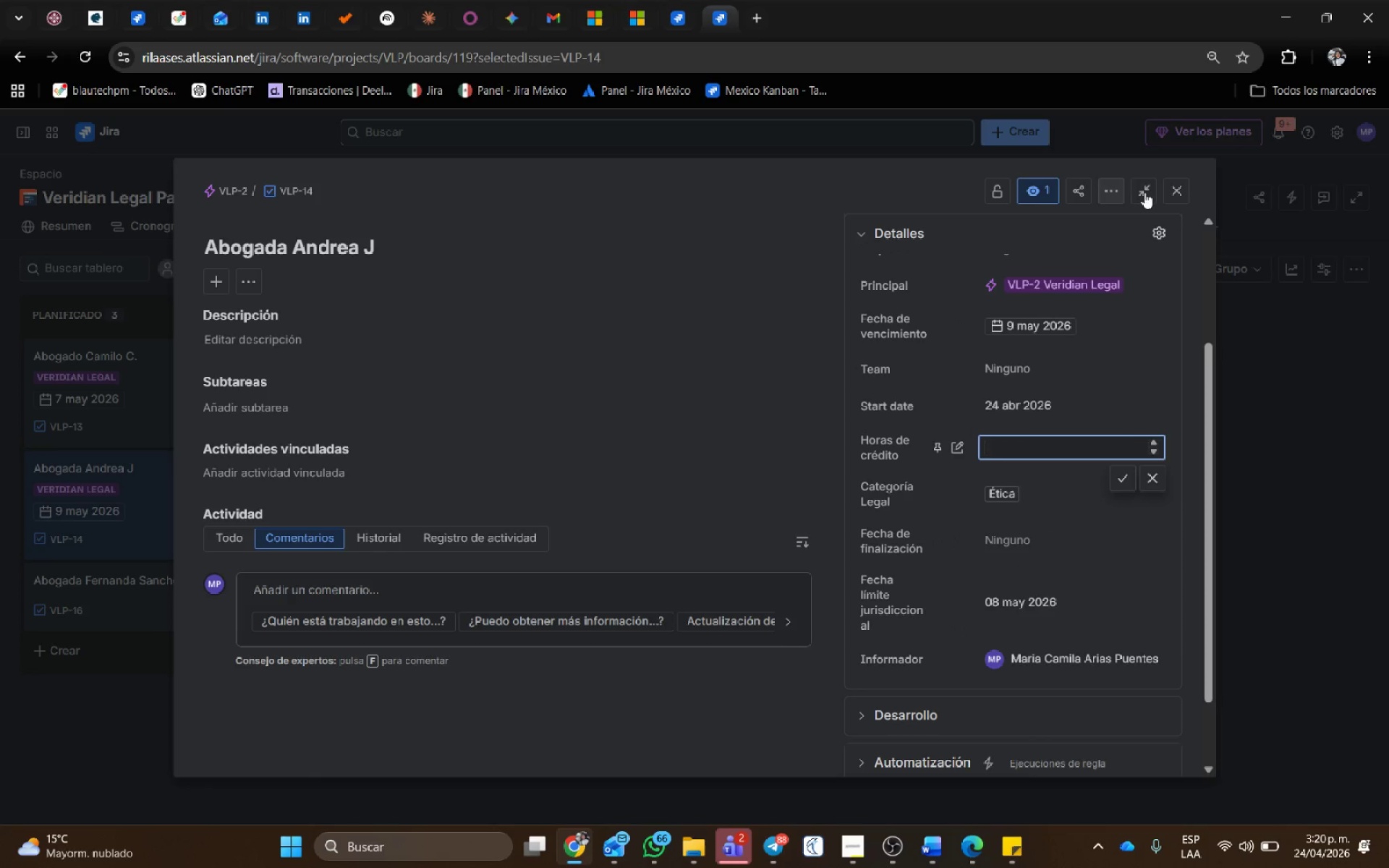 
left_click([1186, 191])
 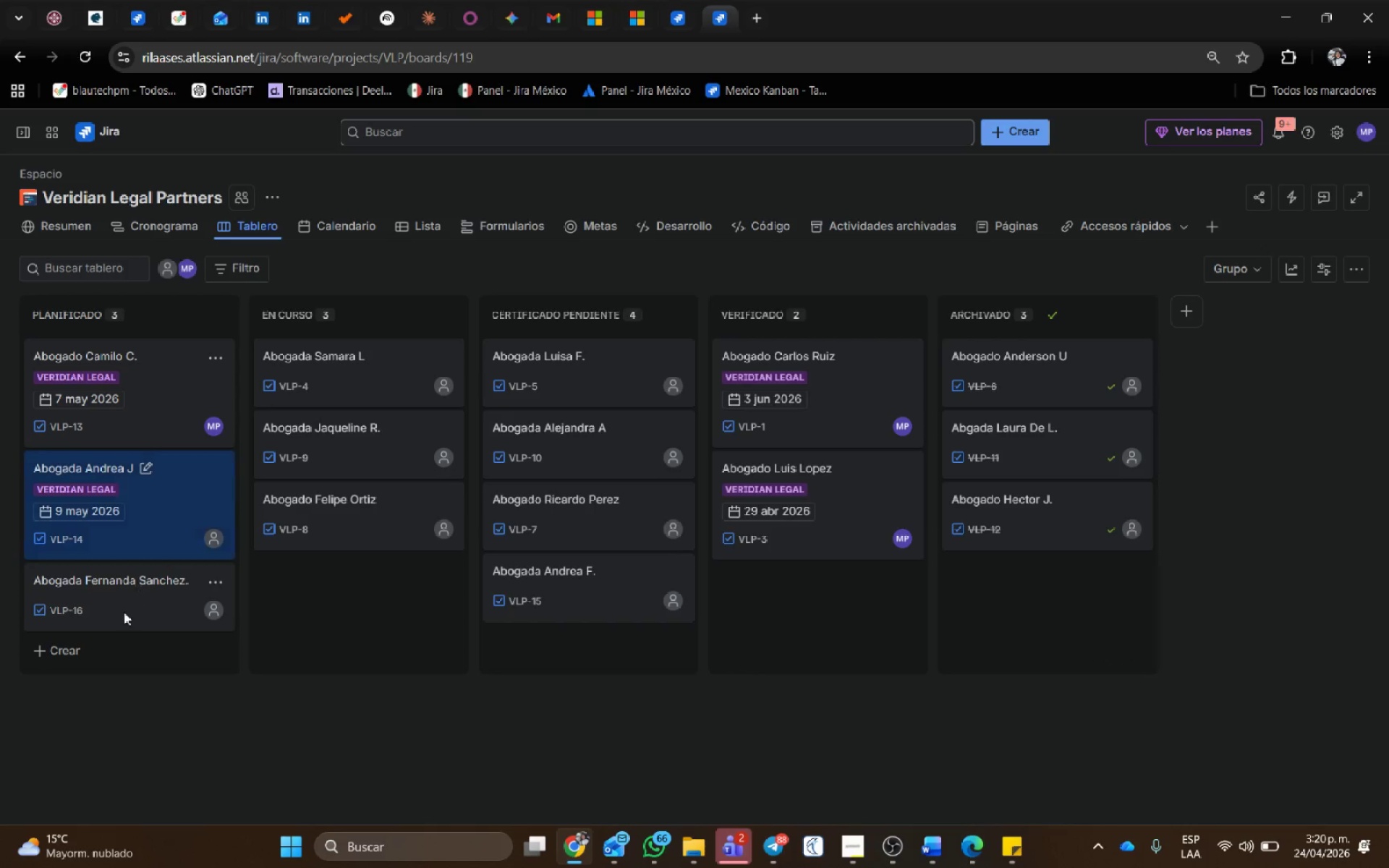 
left_click([135, 590])
 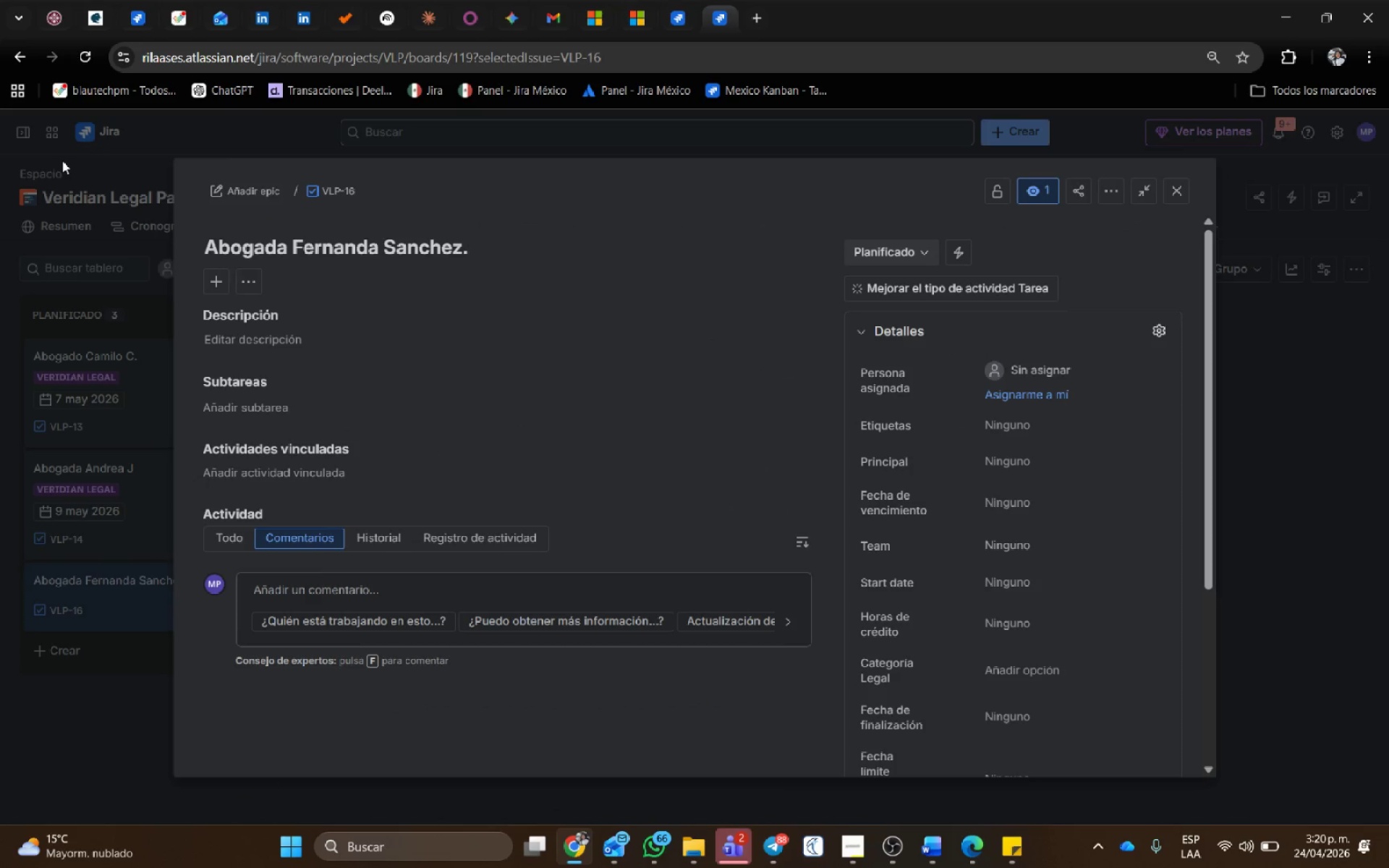 
wait(5.55)
 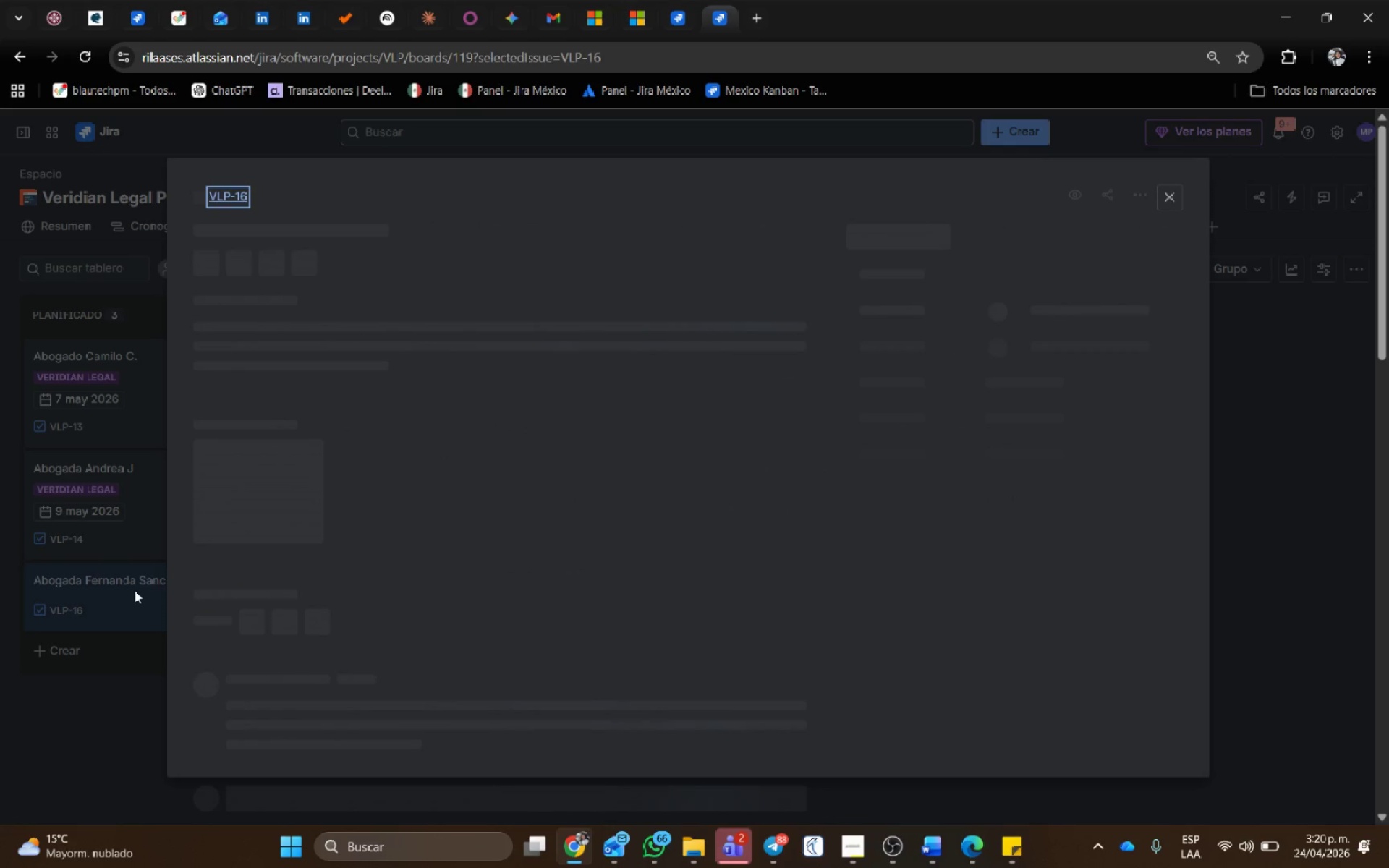 
left_click([276, 184])
 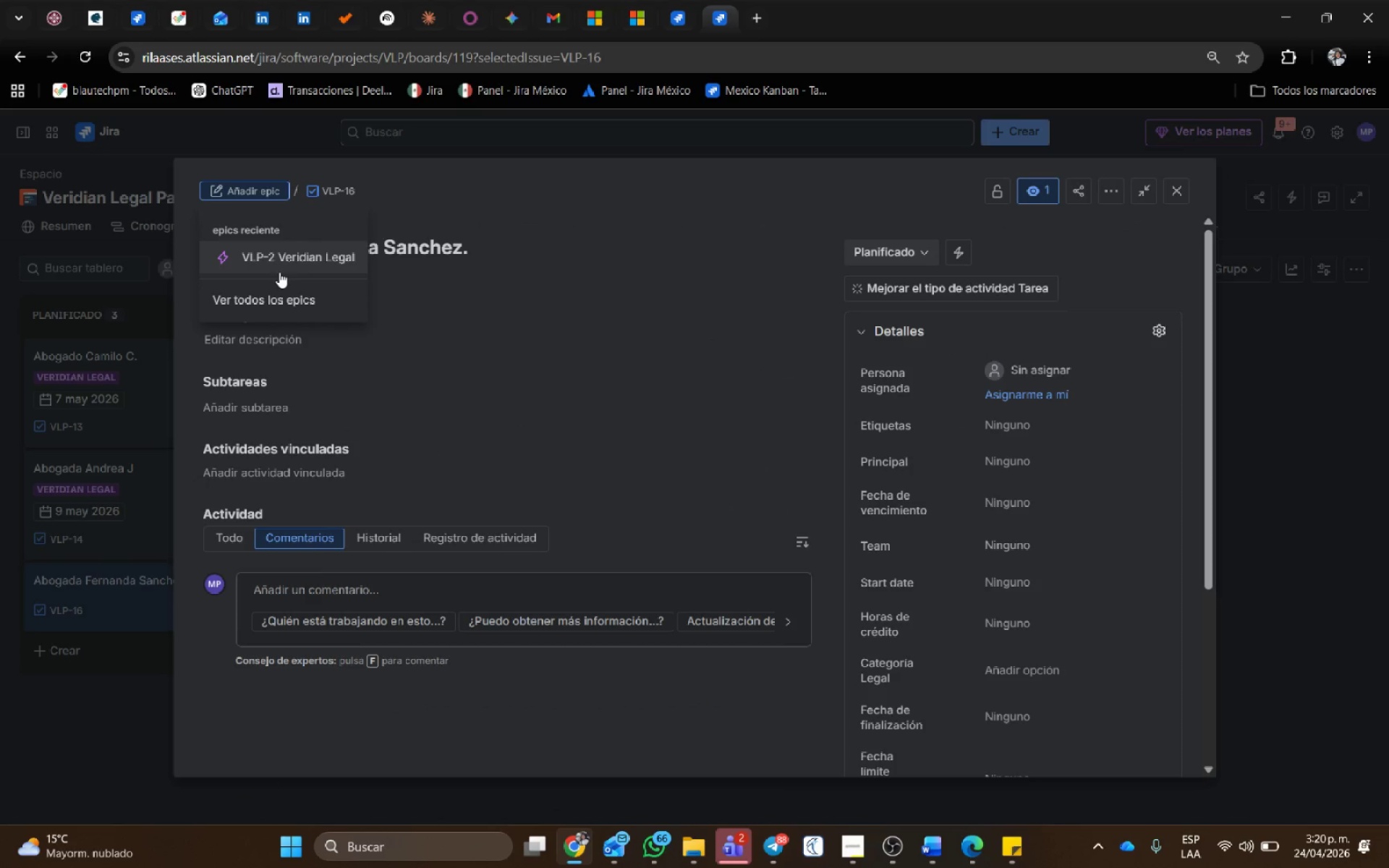 
left_click([279, 271])
 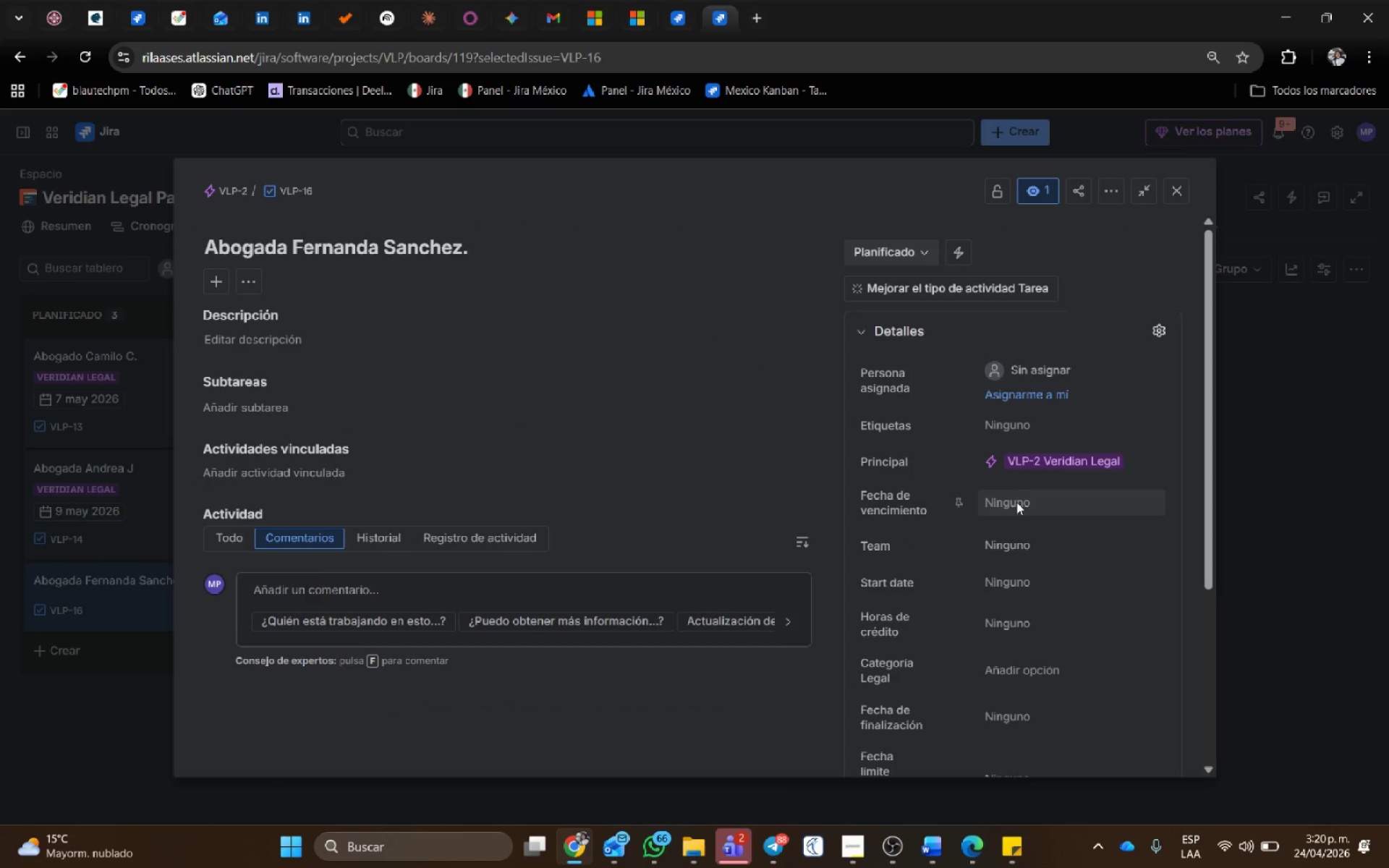 
left_click([1017, 502])
 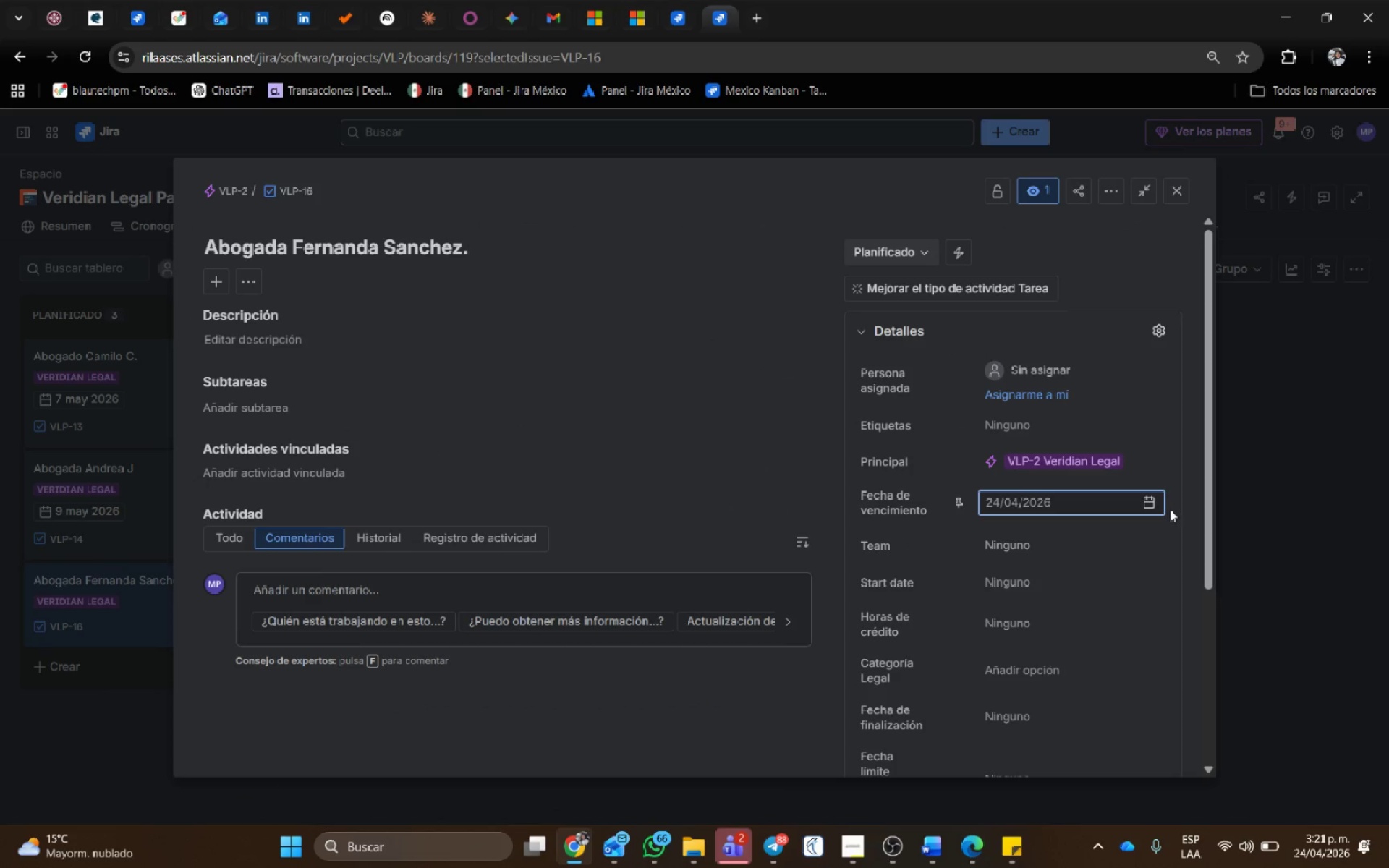 
left_click([1147, 509])
 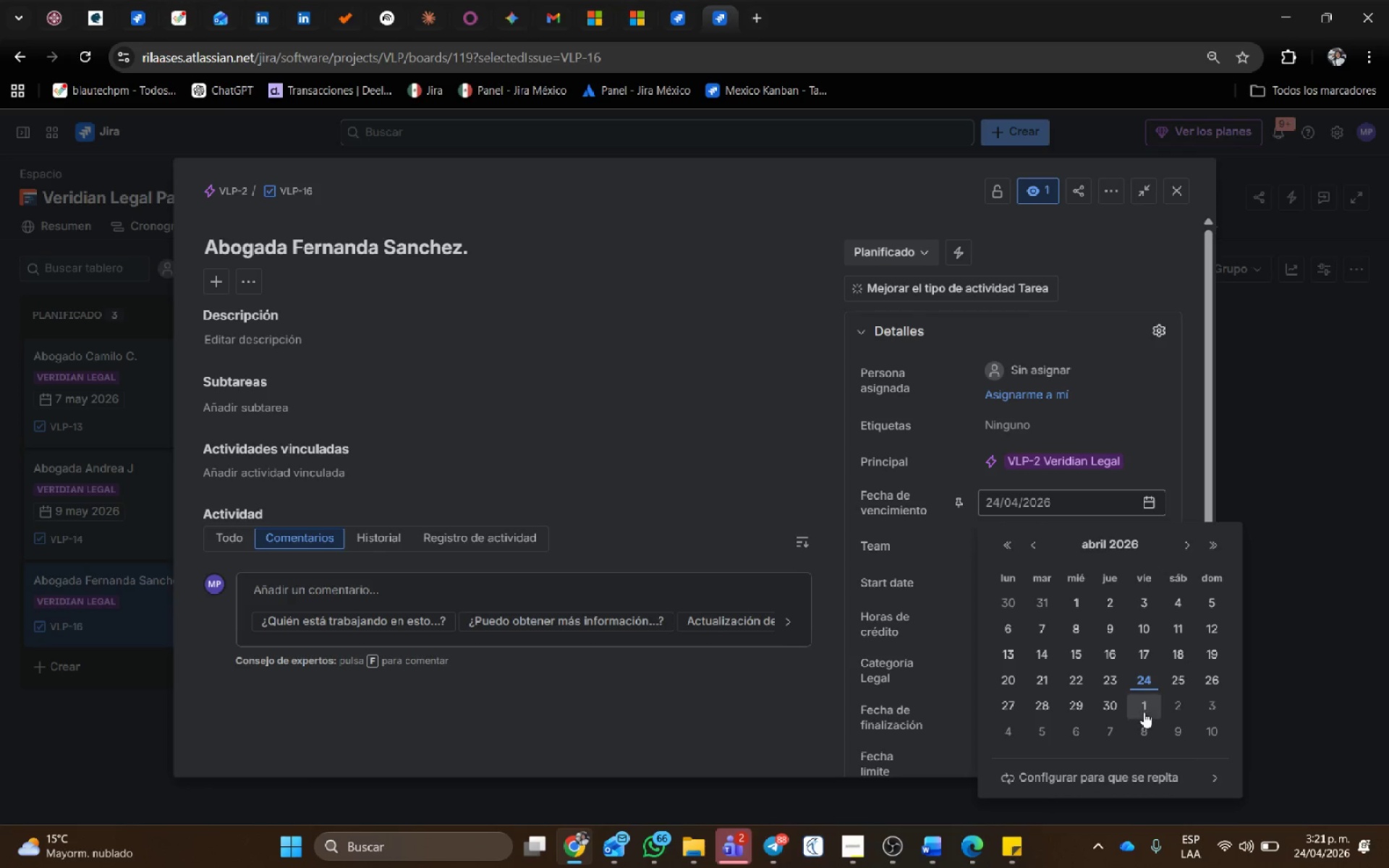 
wait(6.3)
 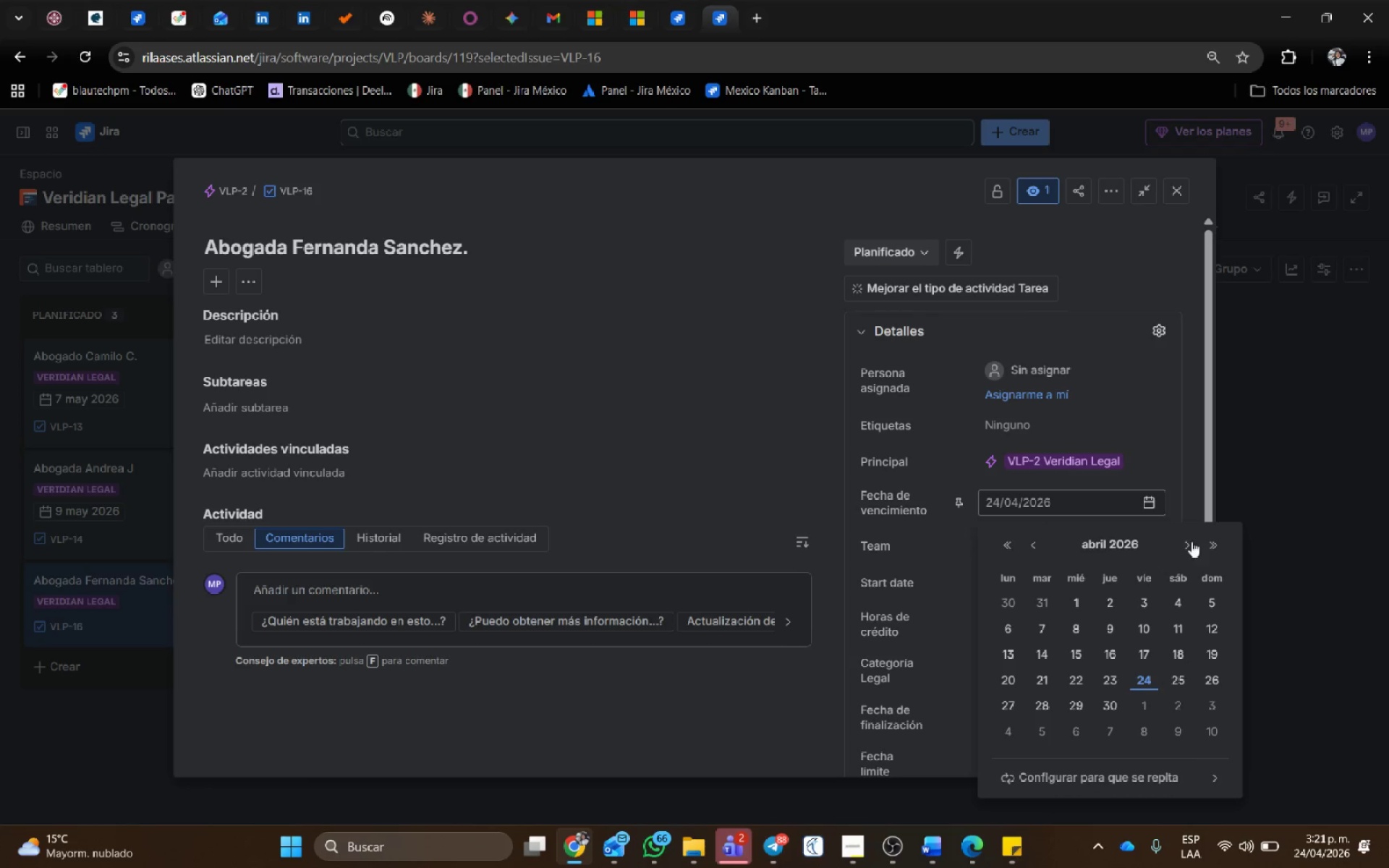 
left_click([1138, 587])
 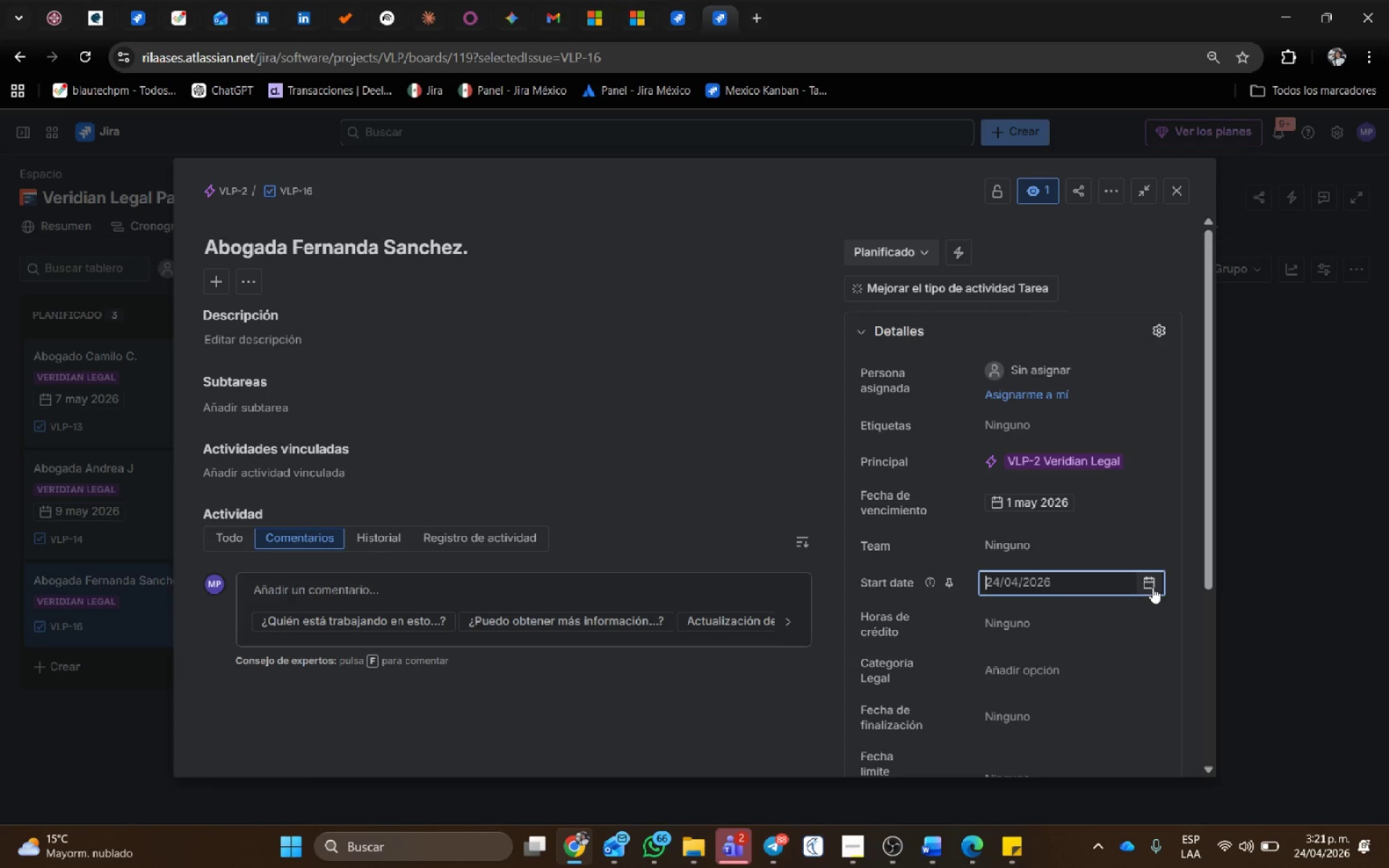 
left_click([1152, 587])
 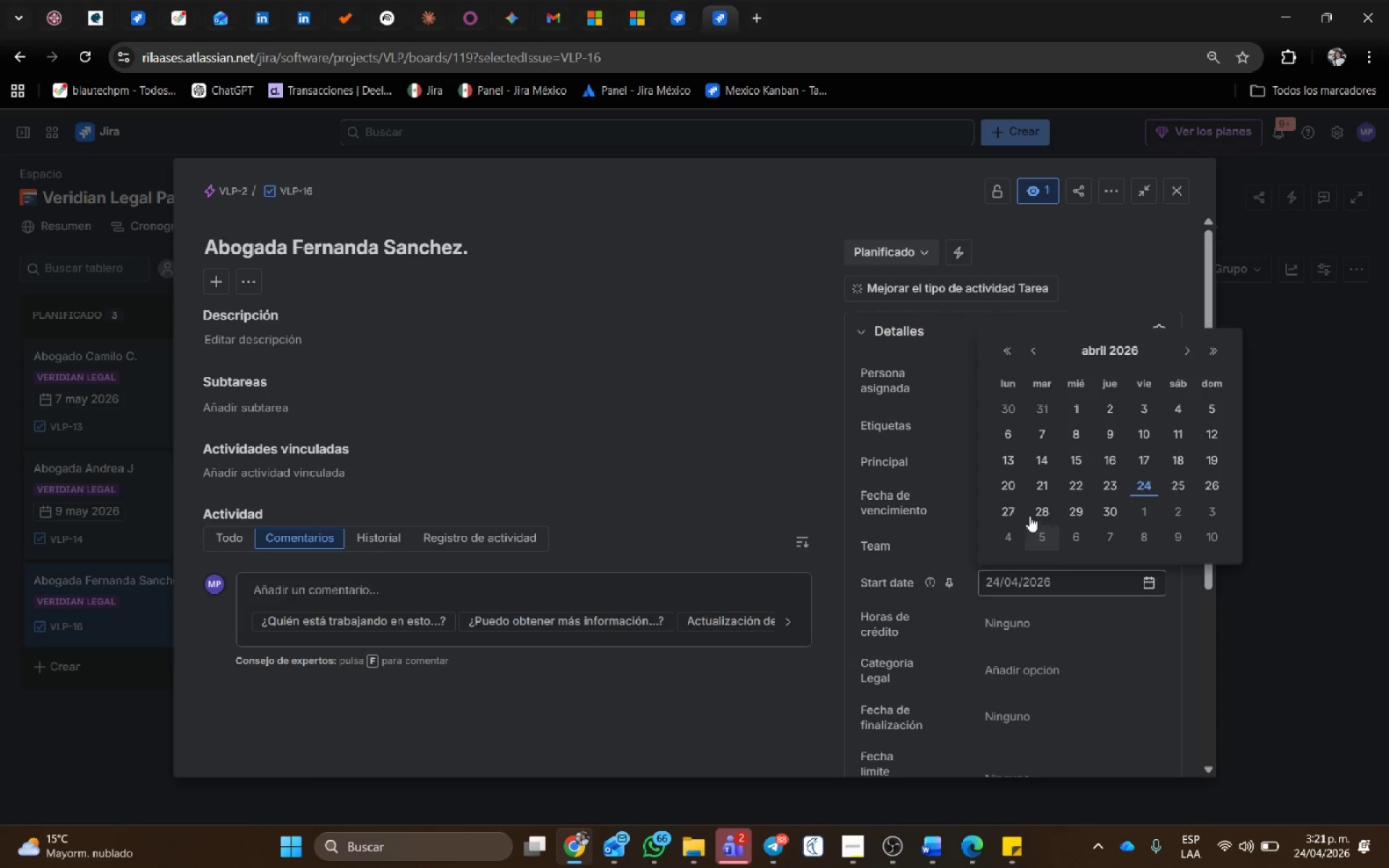 
left_click([1011, 507])
 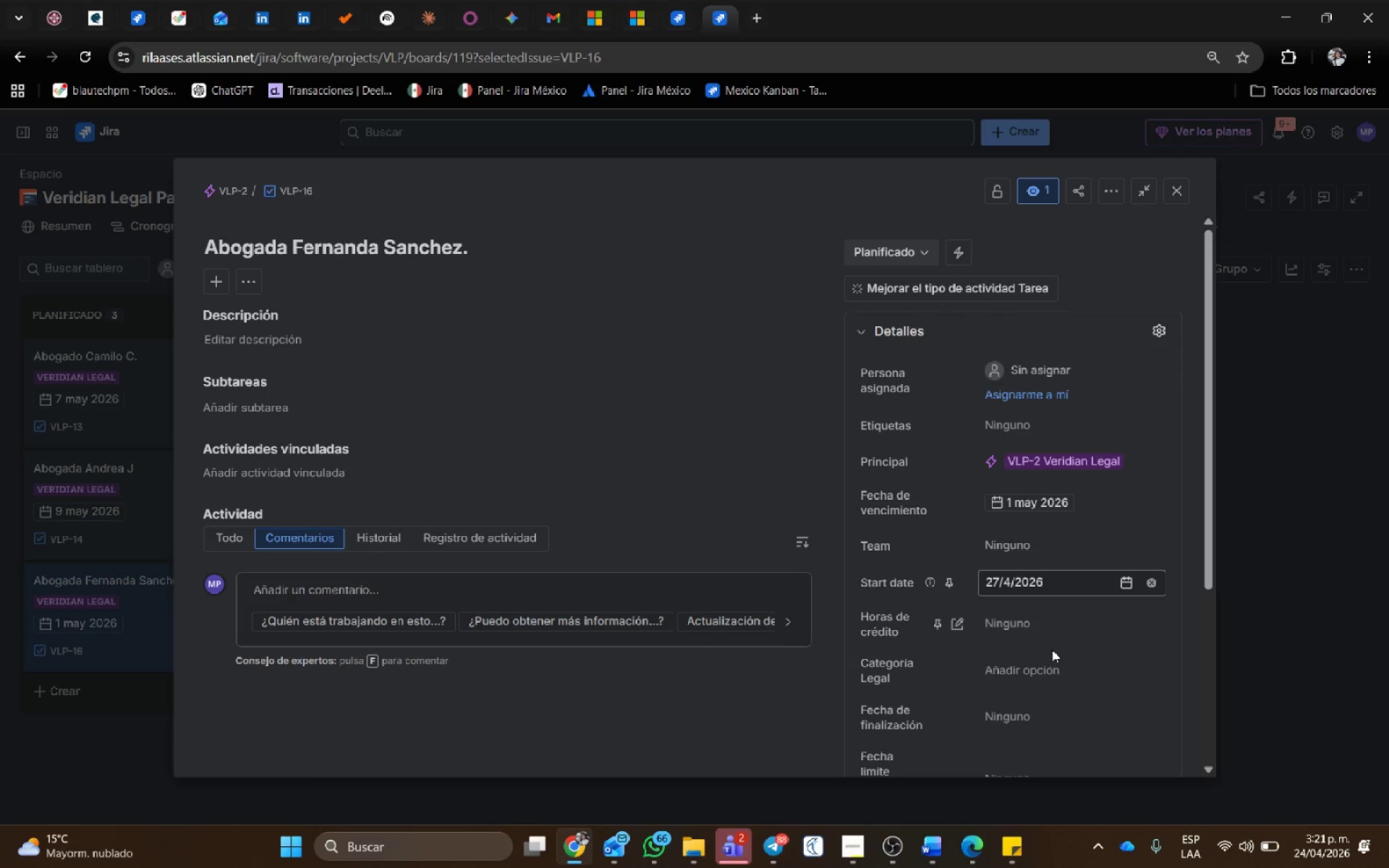 
scroll: coordinate [1052, 658], scroll_direction: down, amount: 1.0
 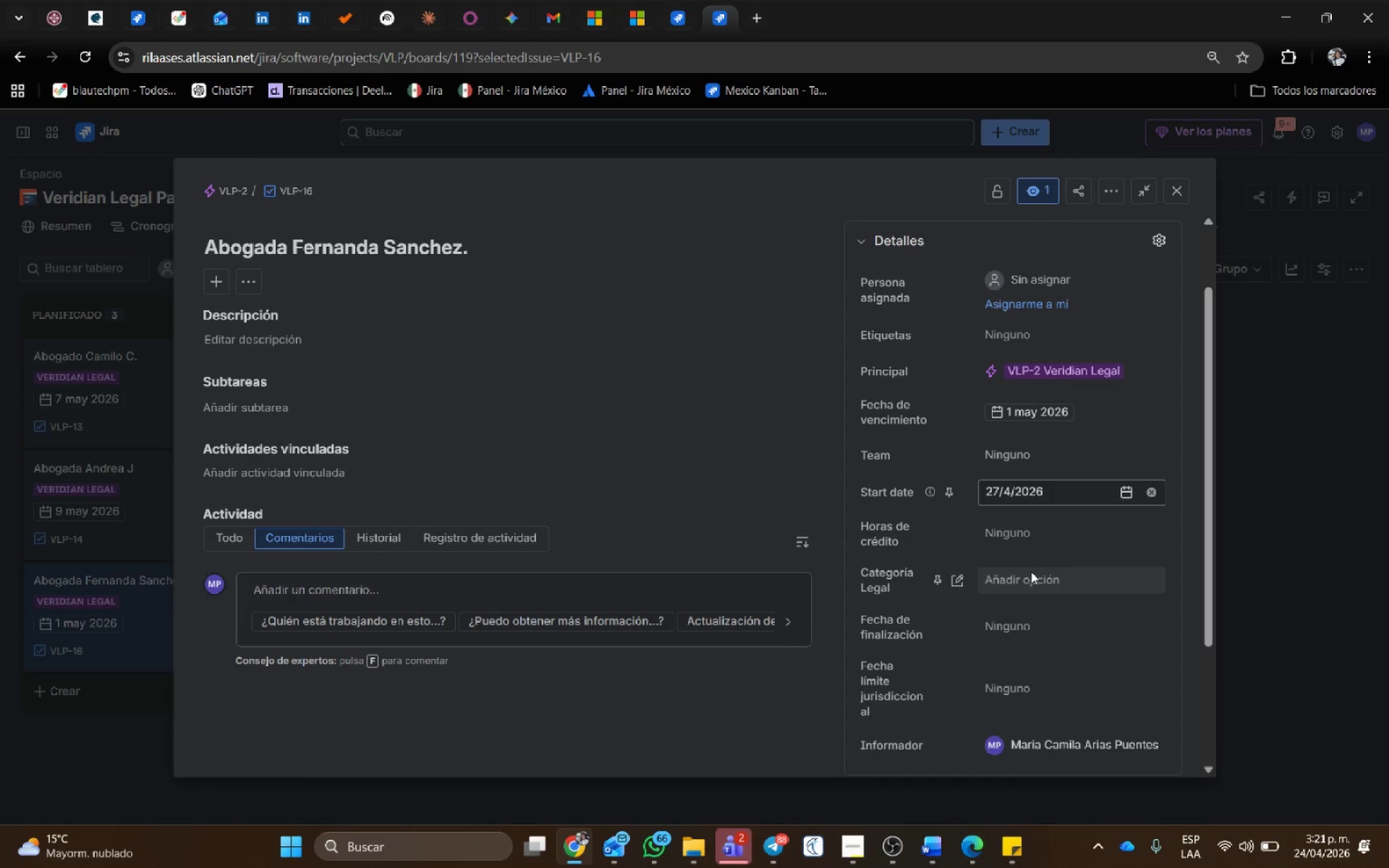 
left_click([1030, 579])
 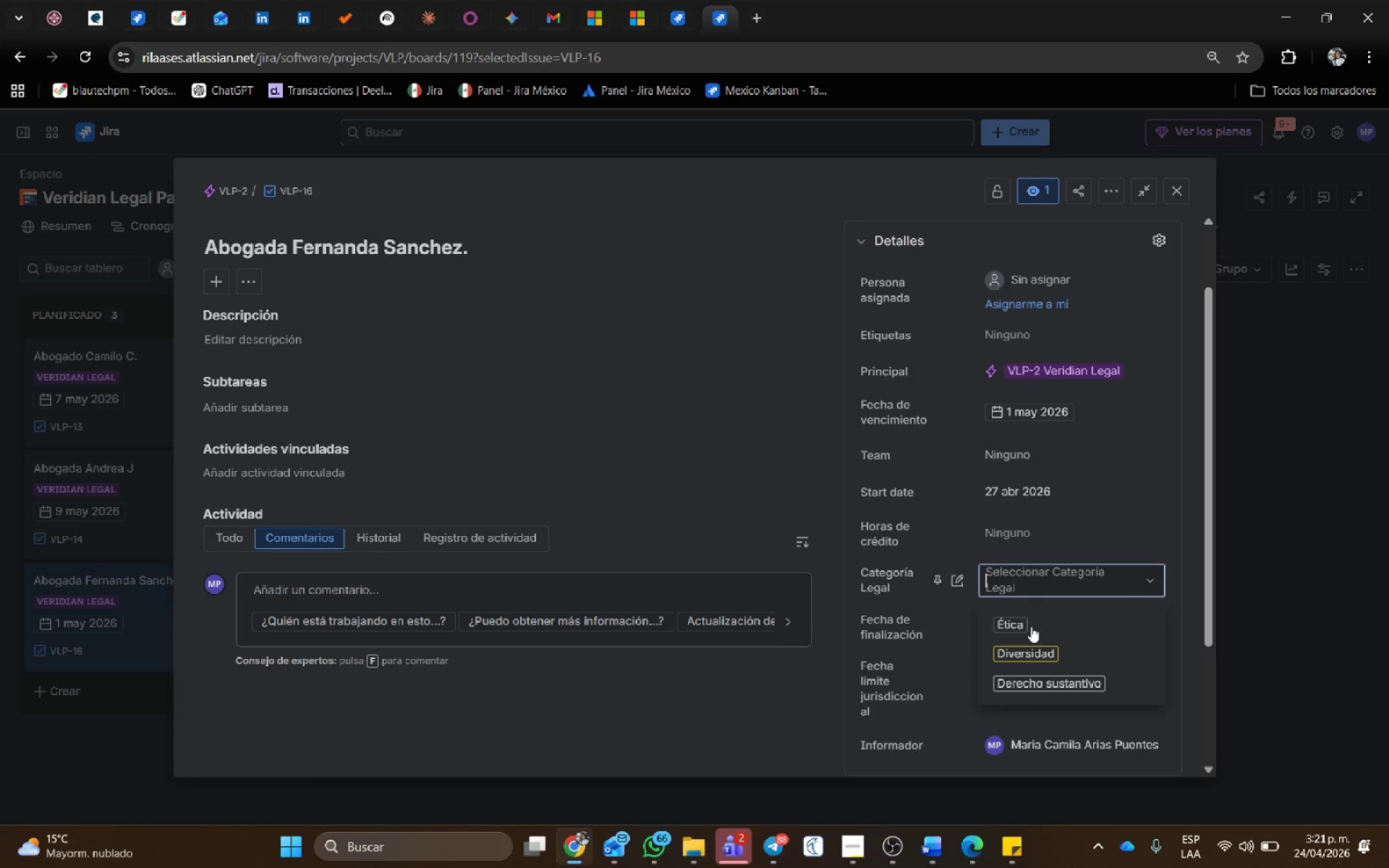 
left_click([1037, 620])
 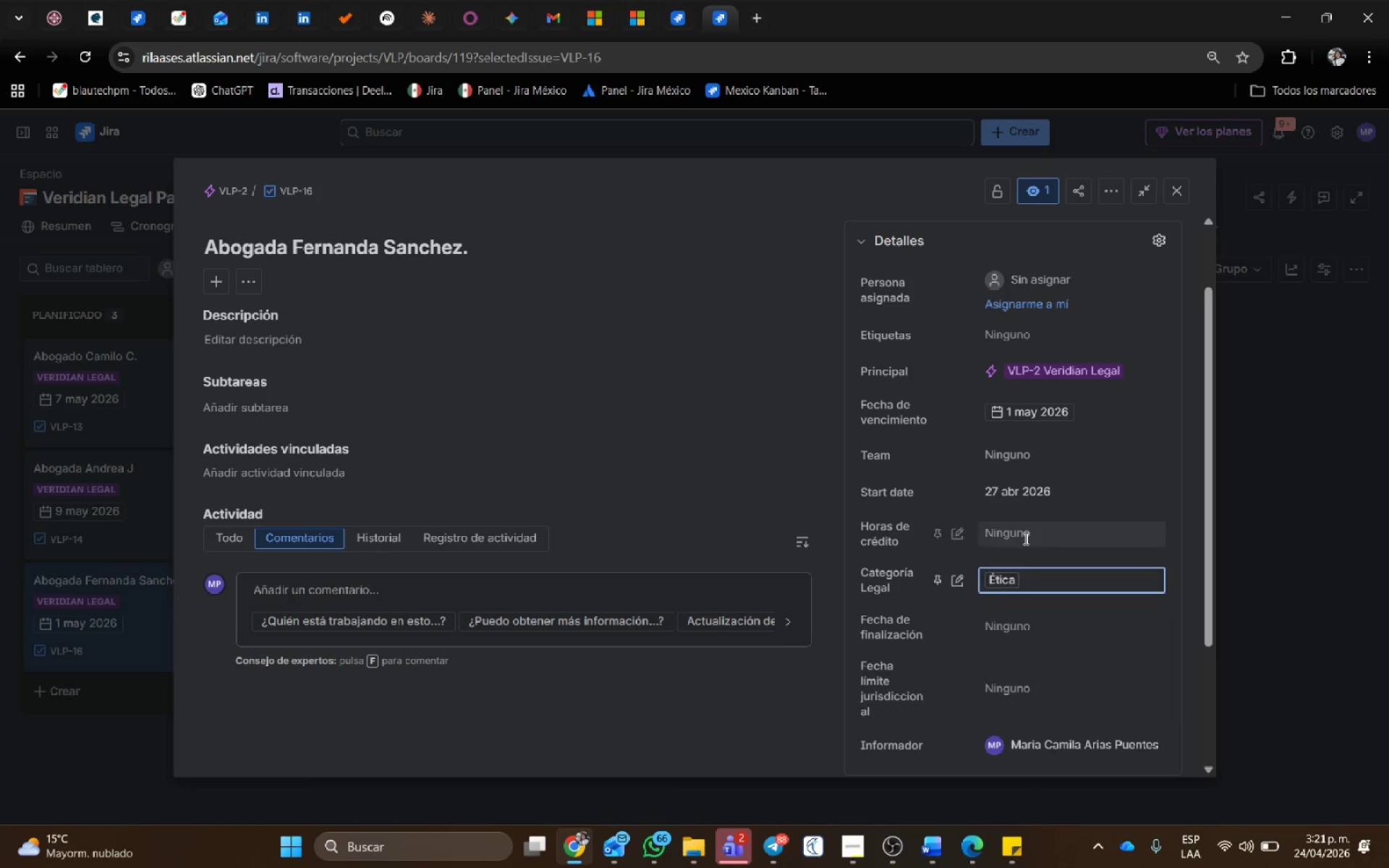 
left_click([1024, 534])
 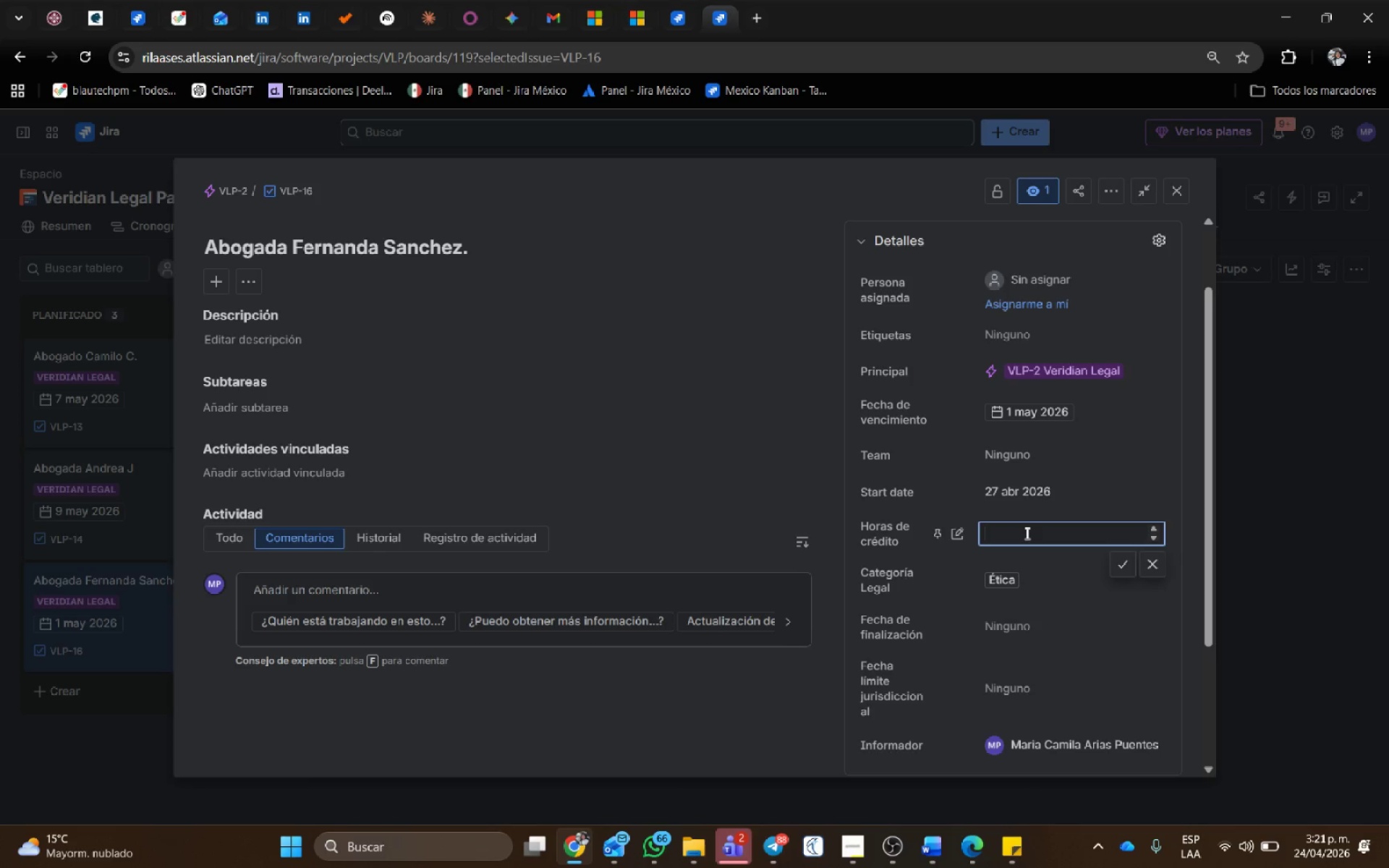 
key(Numpad1)
 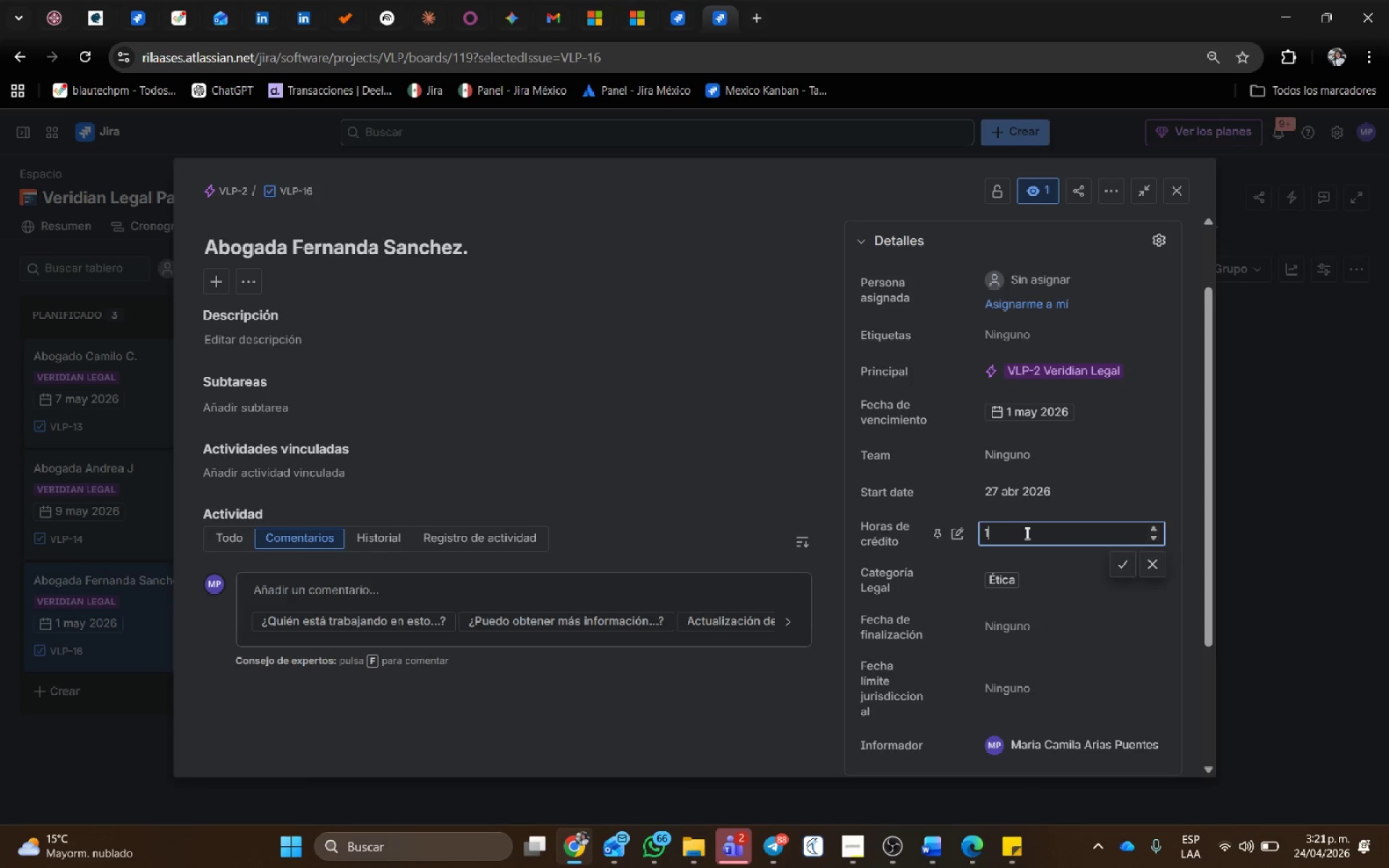 
key(Numpad5)
 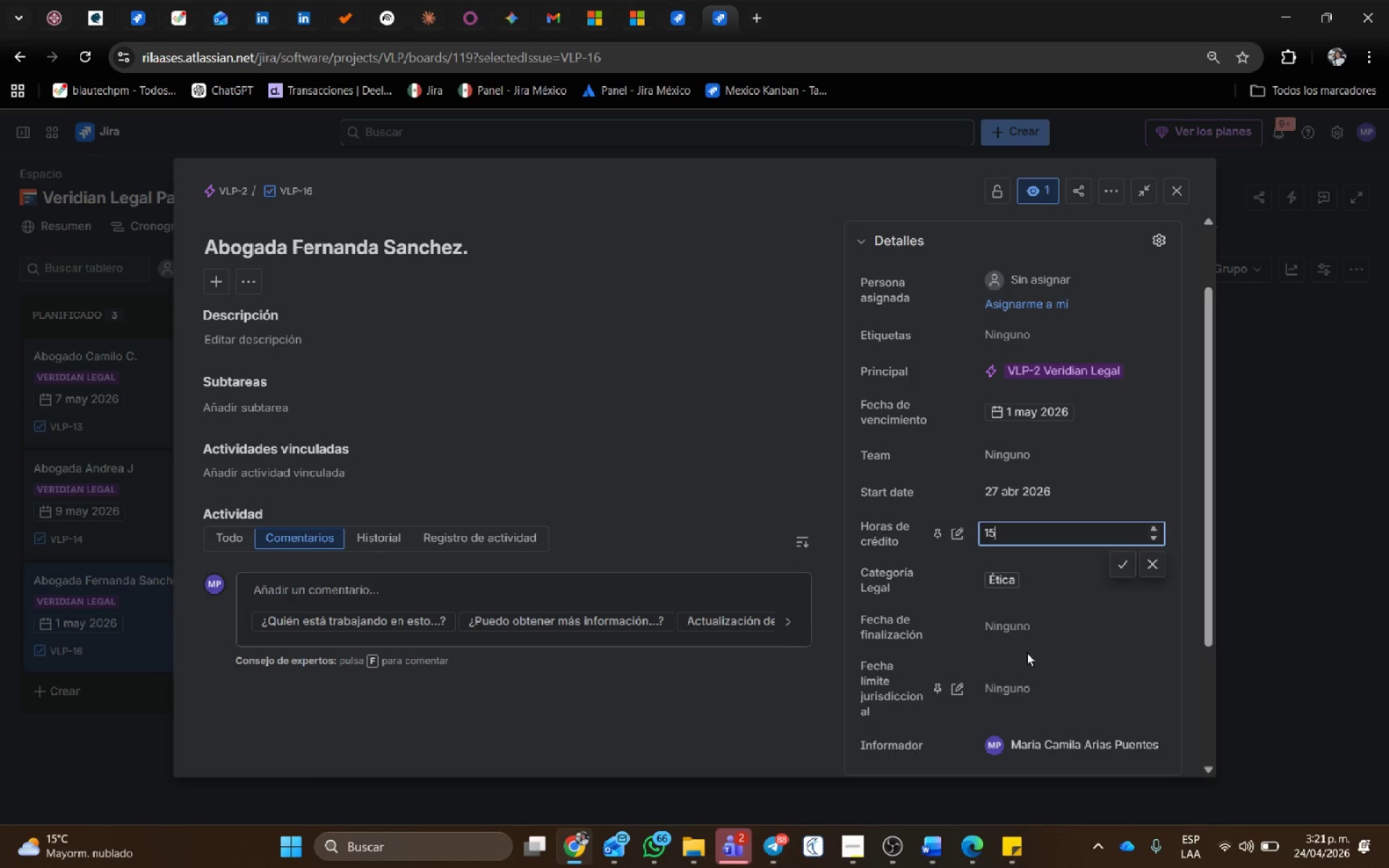 
left_click([1040, 621])
 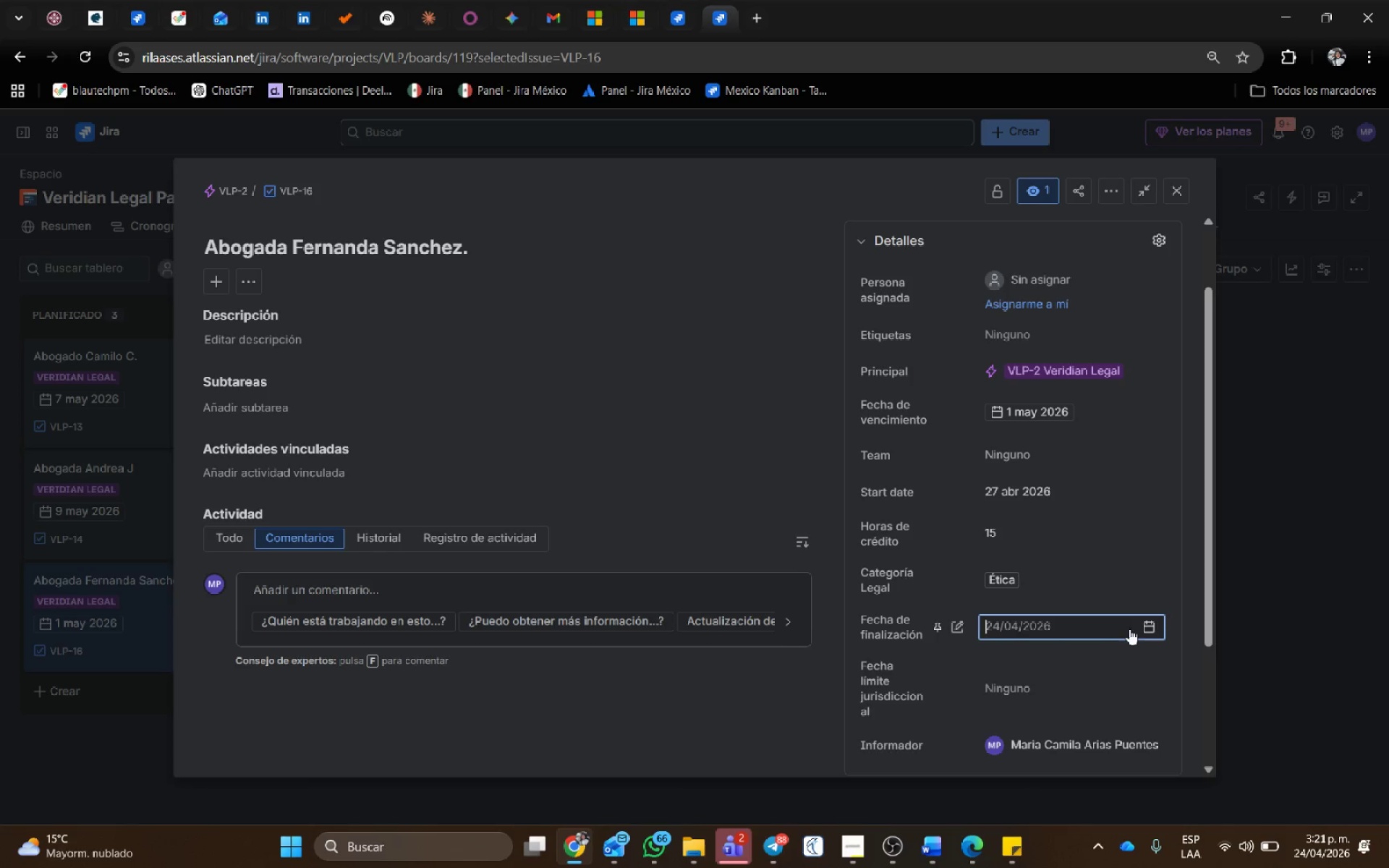 
left_click([1147, 625])
 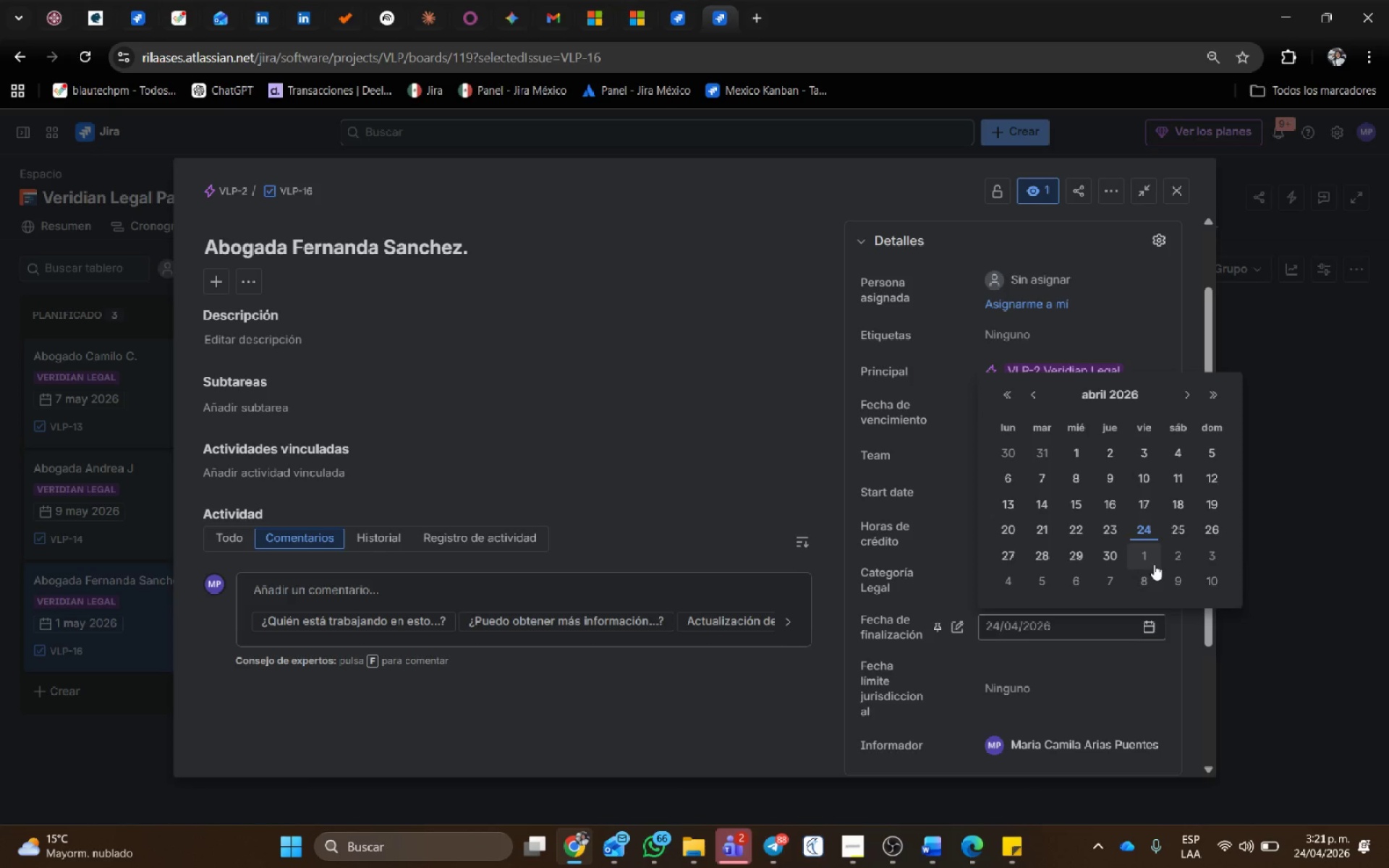 
left_click([1150, 576])
 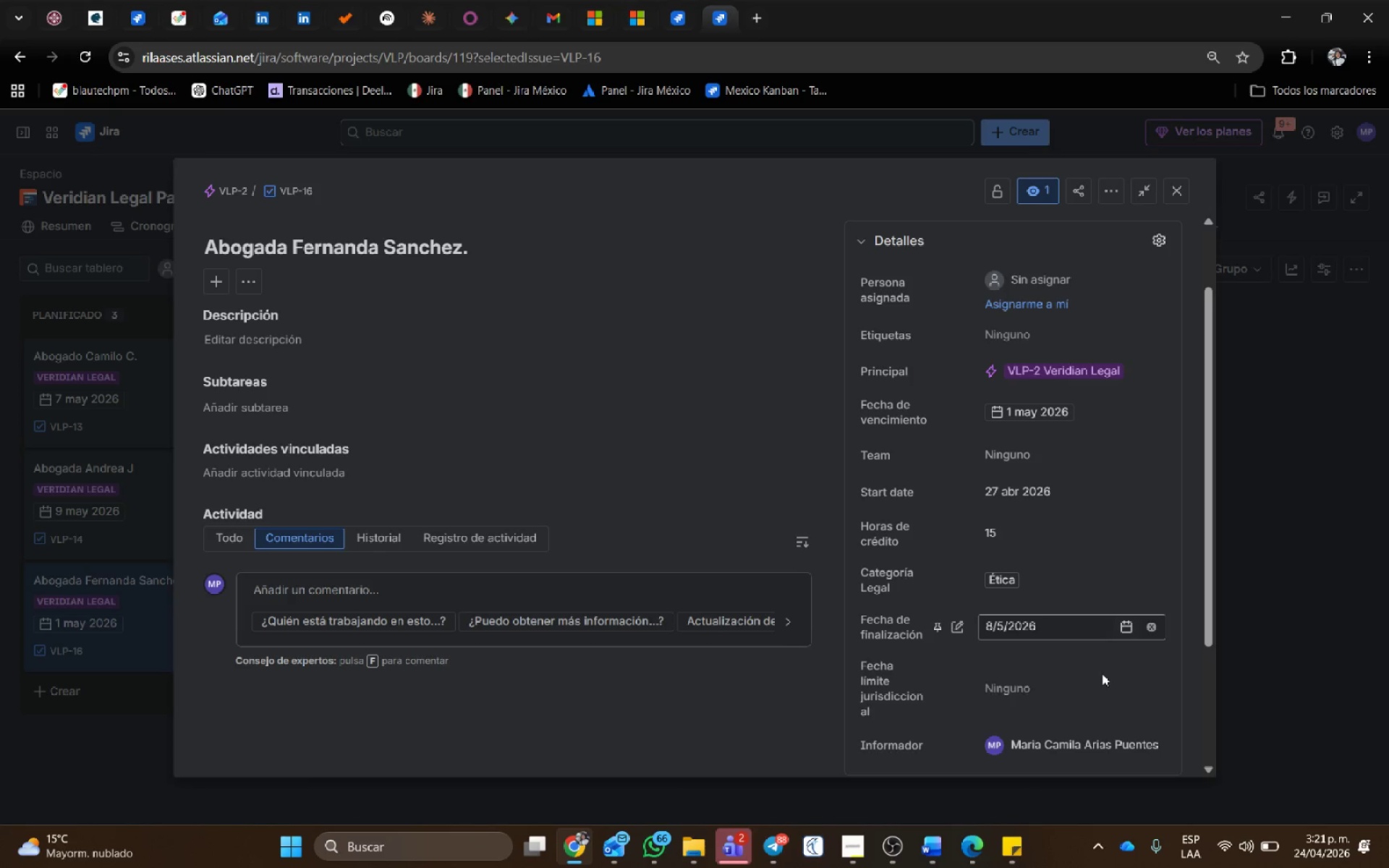 
left_click([1069, 710])
 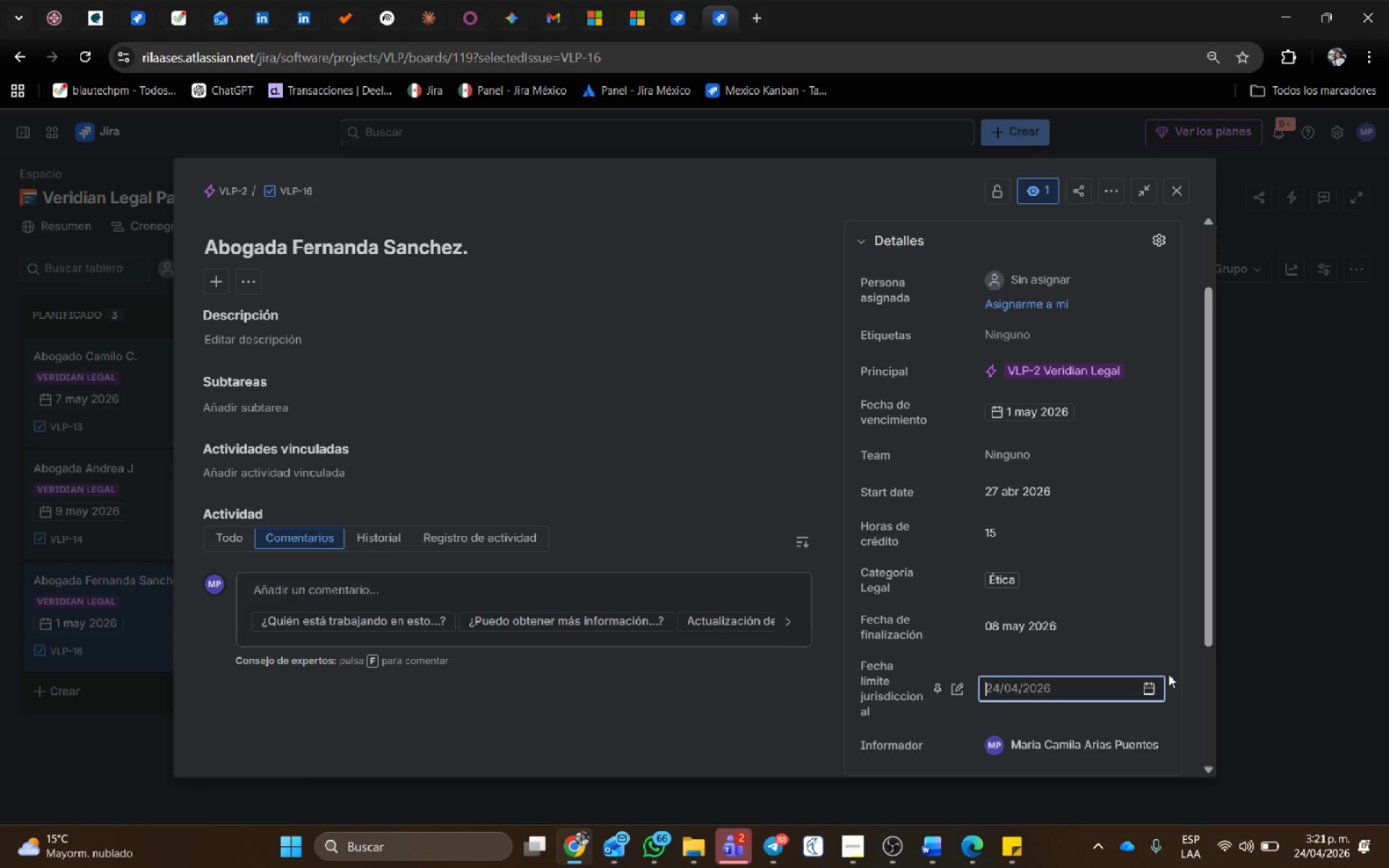 
left_click([1151, 688])
 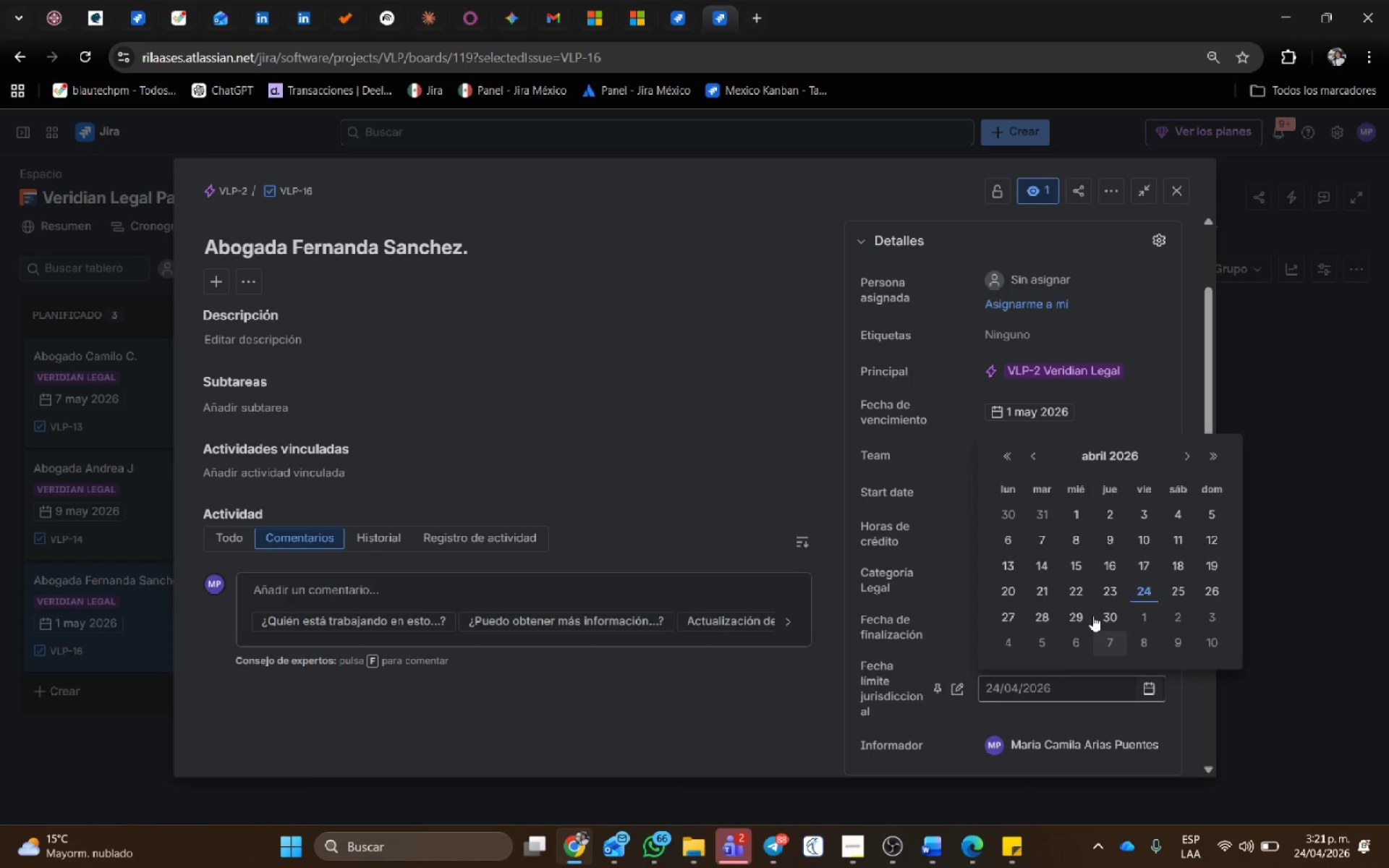 
left_click([1090, 616])
 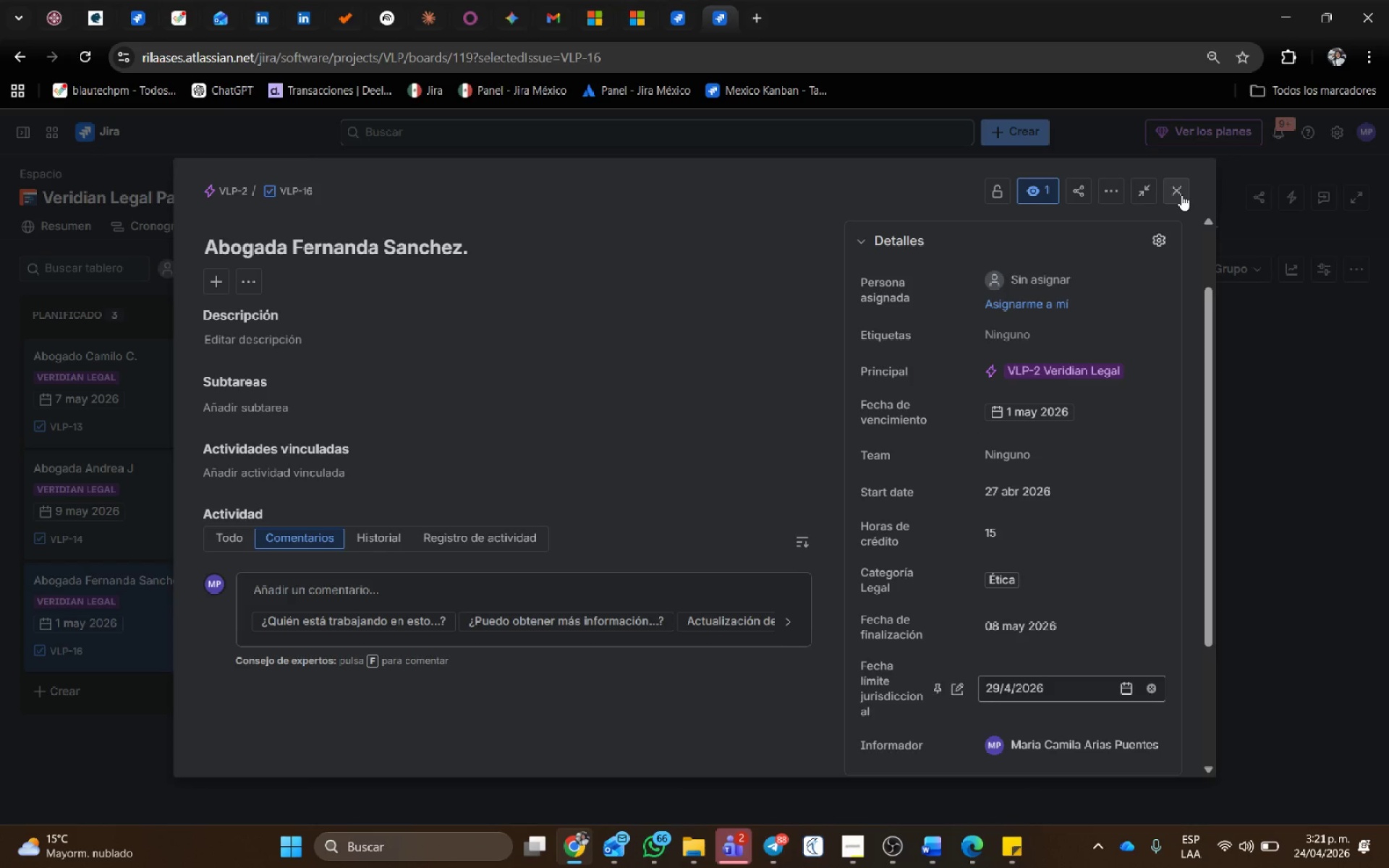 
left_click([1181, 192])
 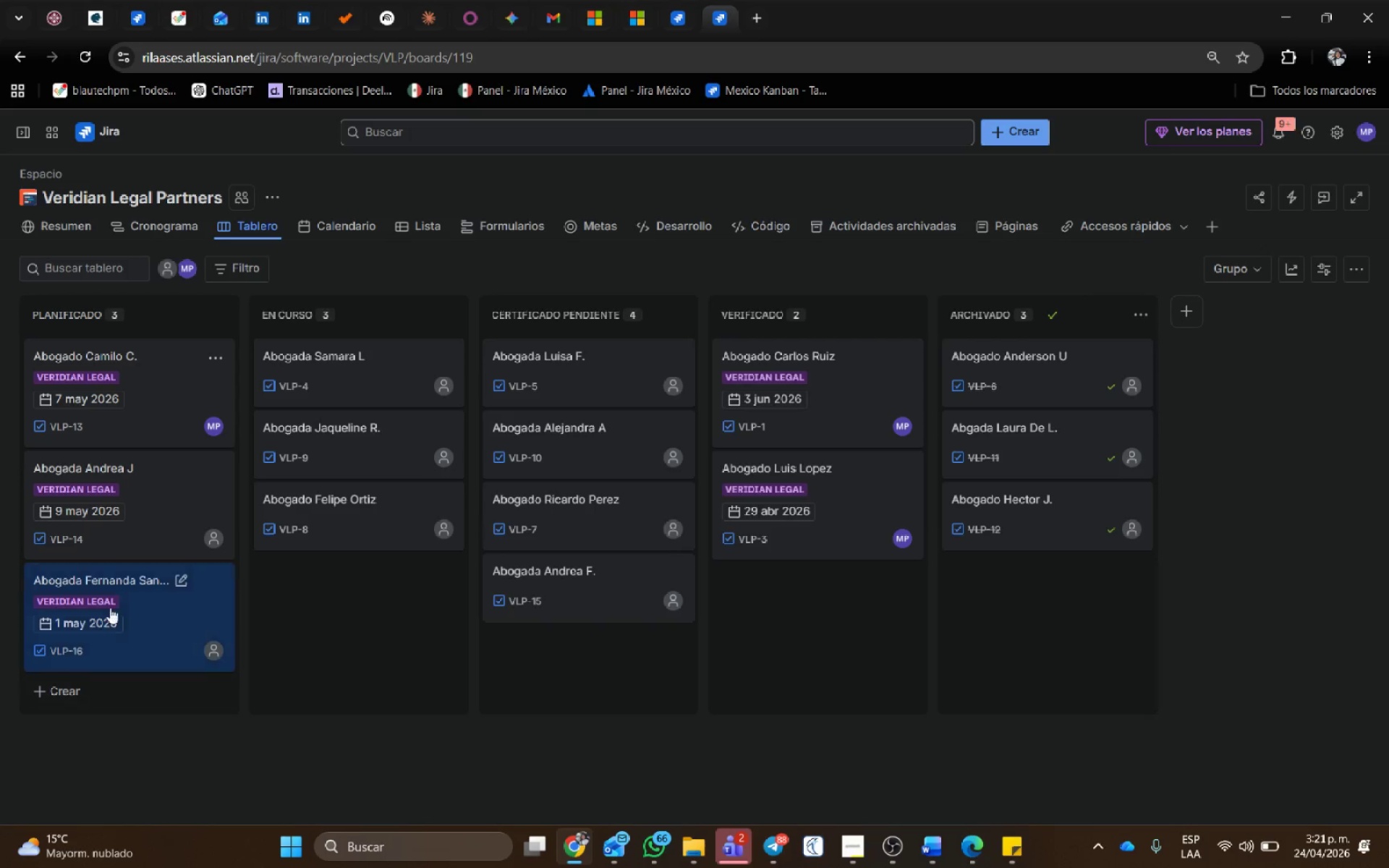 
left_click([336, 385])
 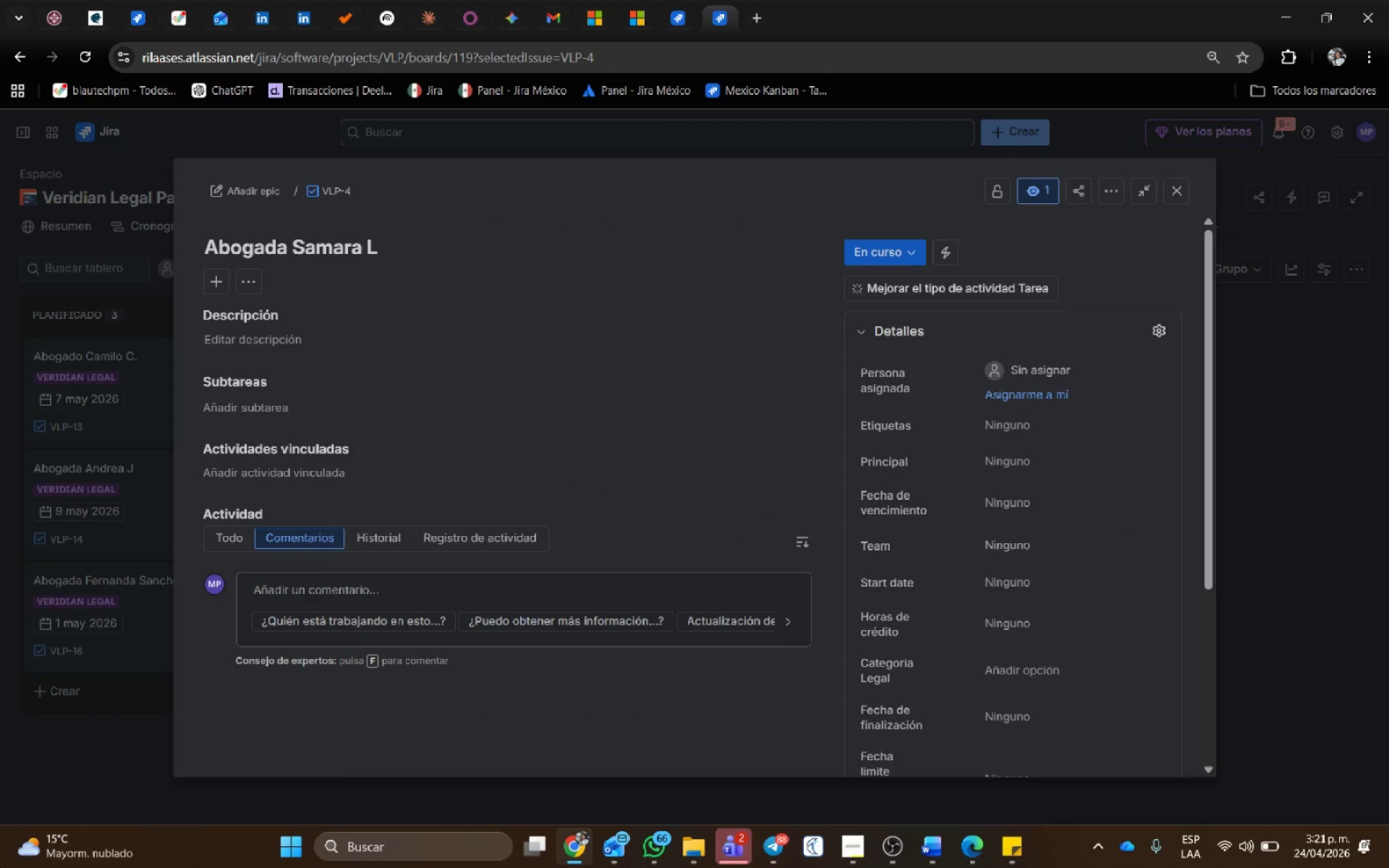 
wait(19.45)
 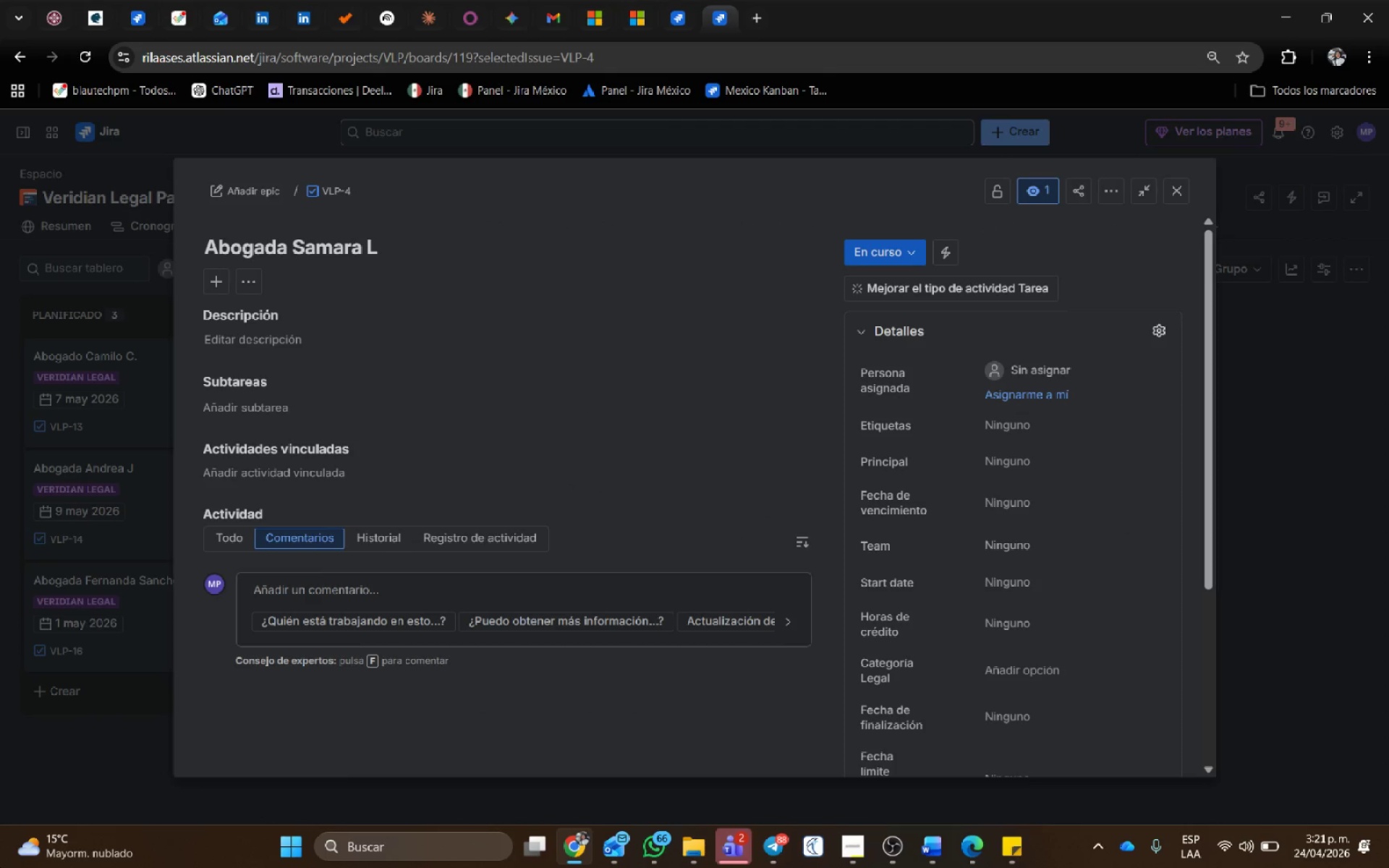 
left_click([238, 189])
 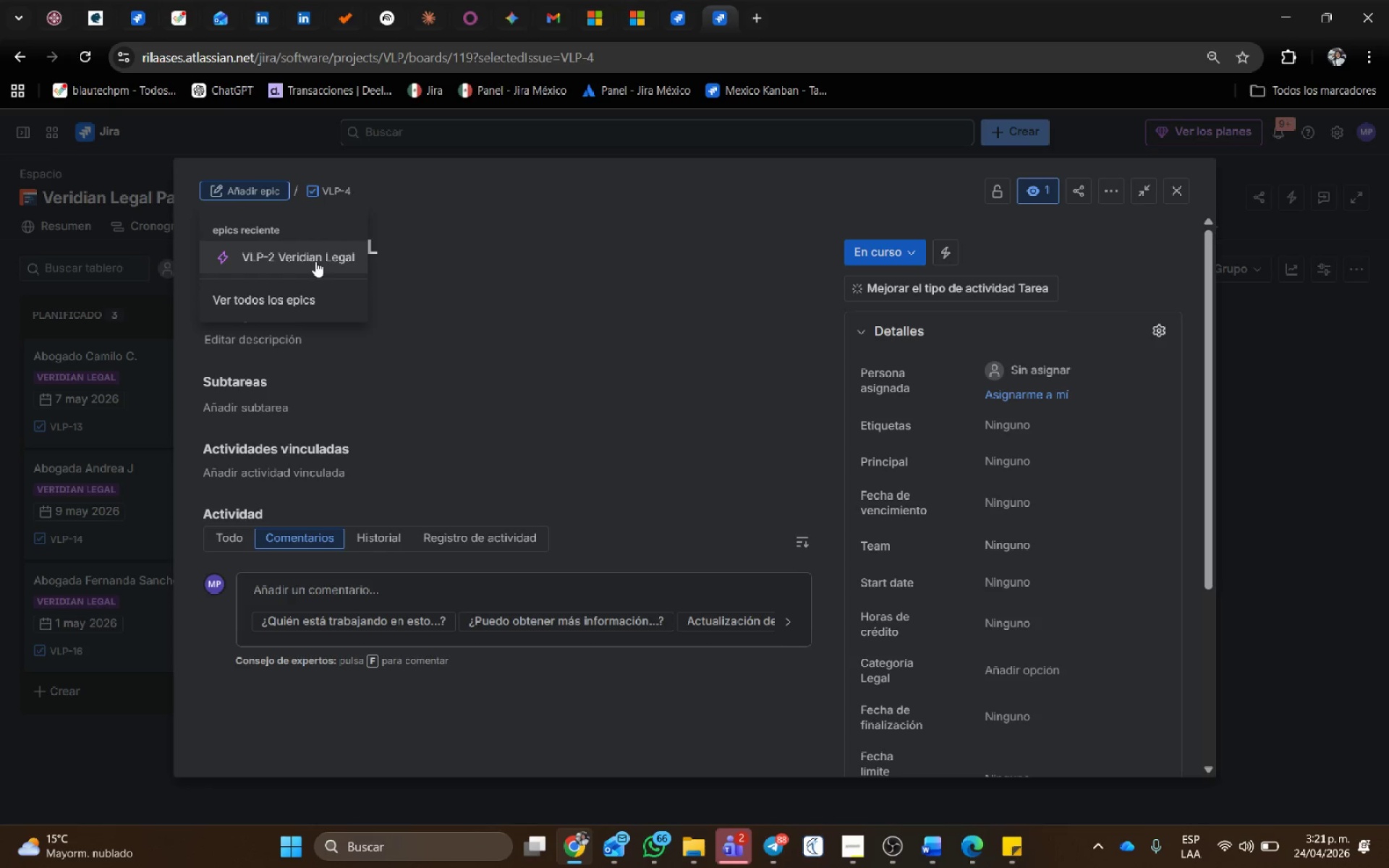 
left_click([318, 263])